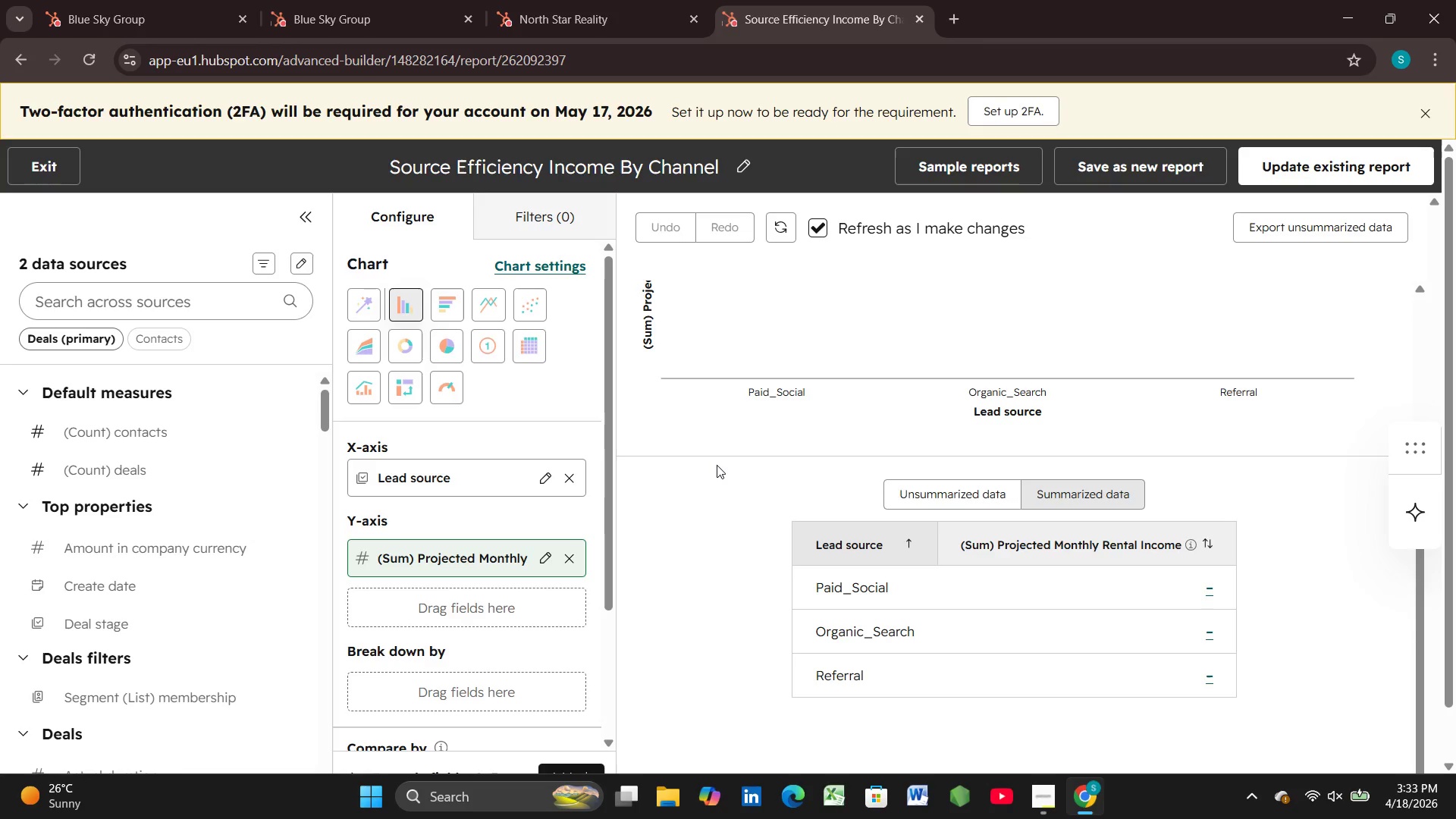 
wait(6.33)
 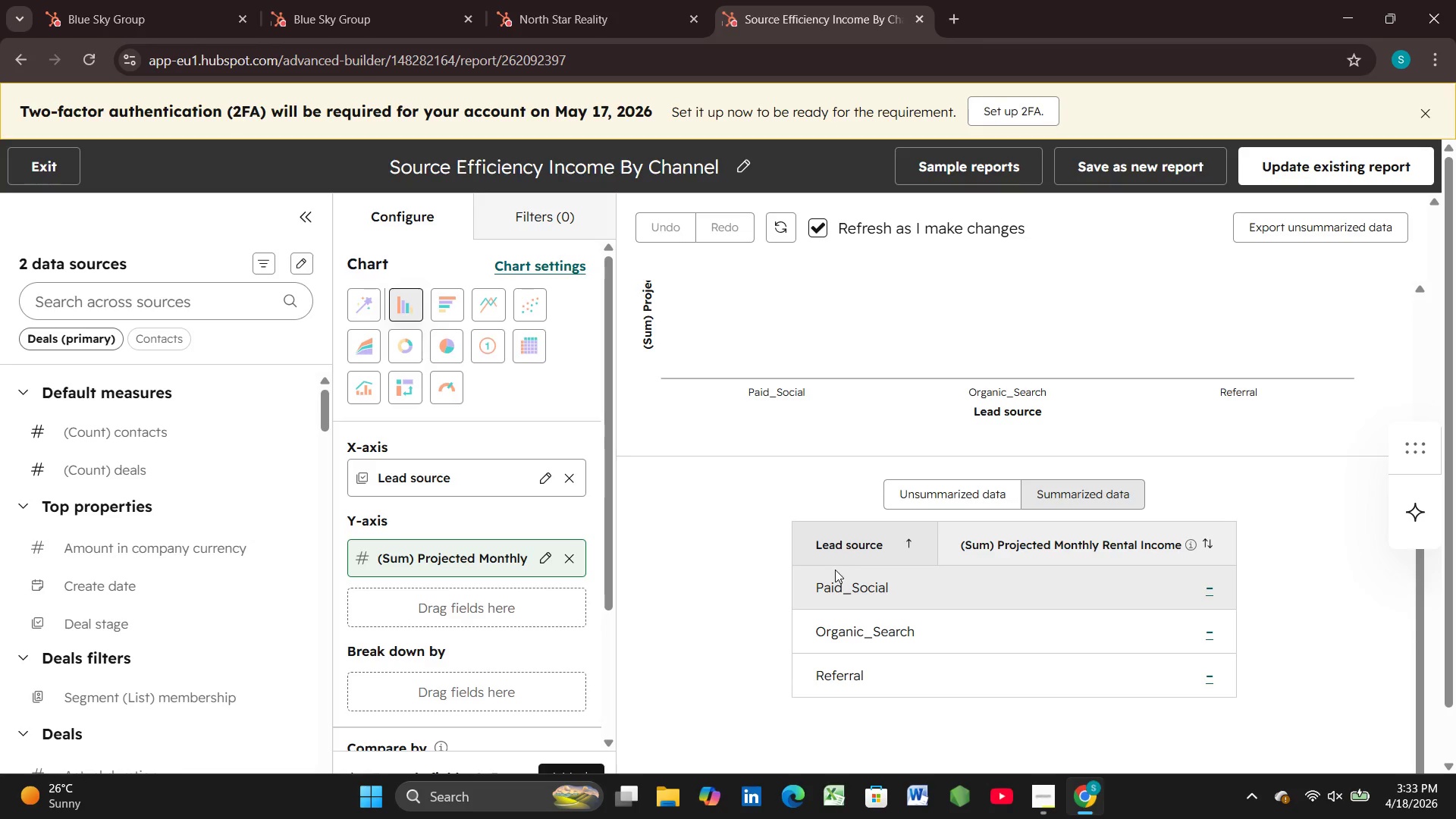 
left_click([554, 213])
 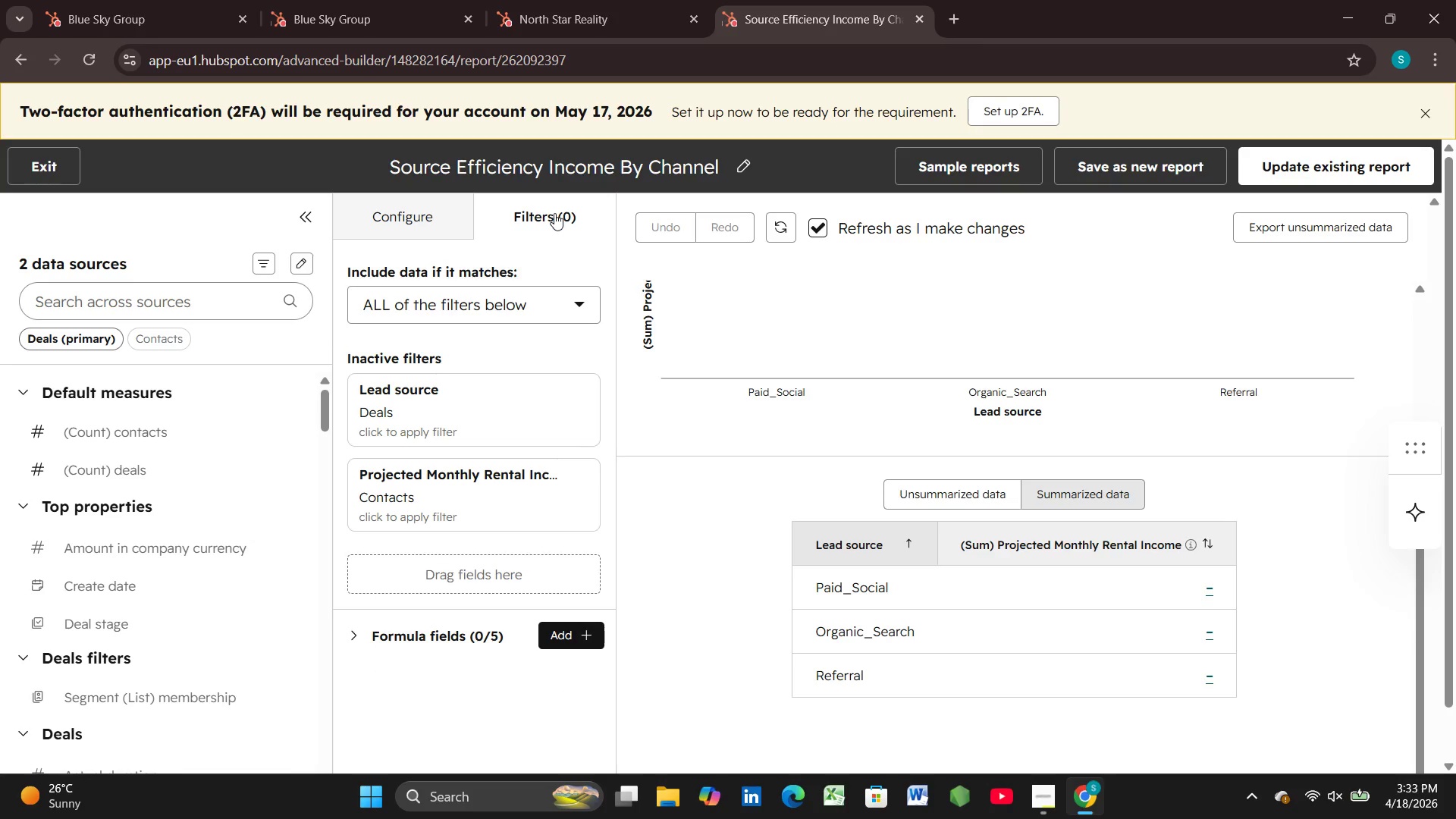 
wait(13.44)
 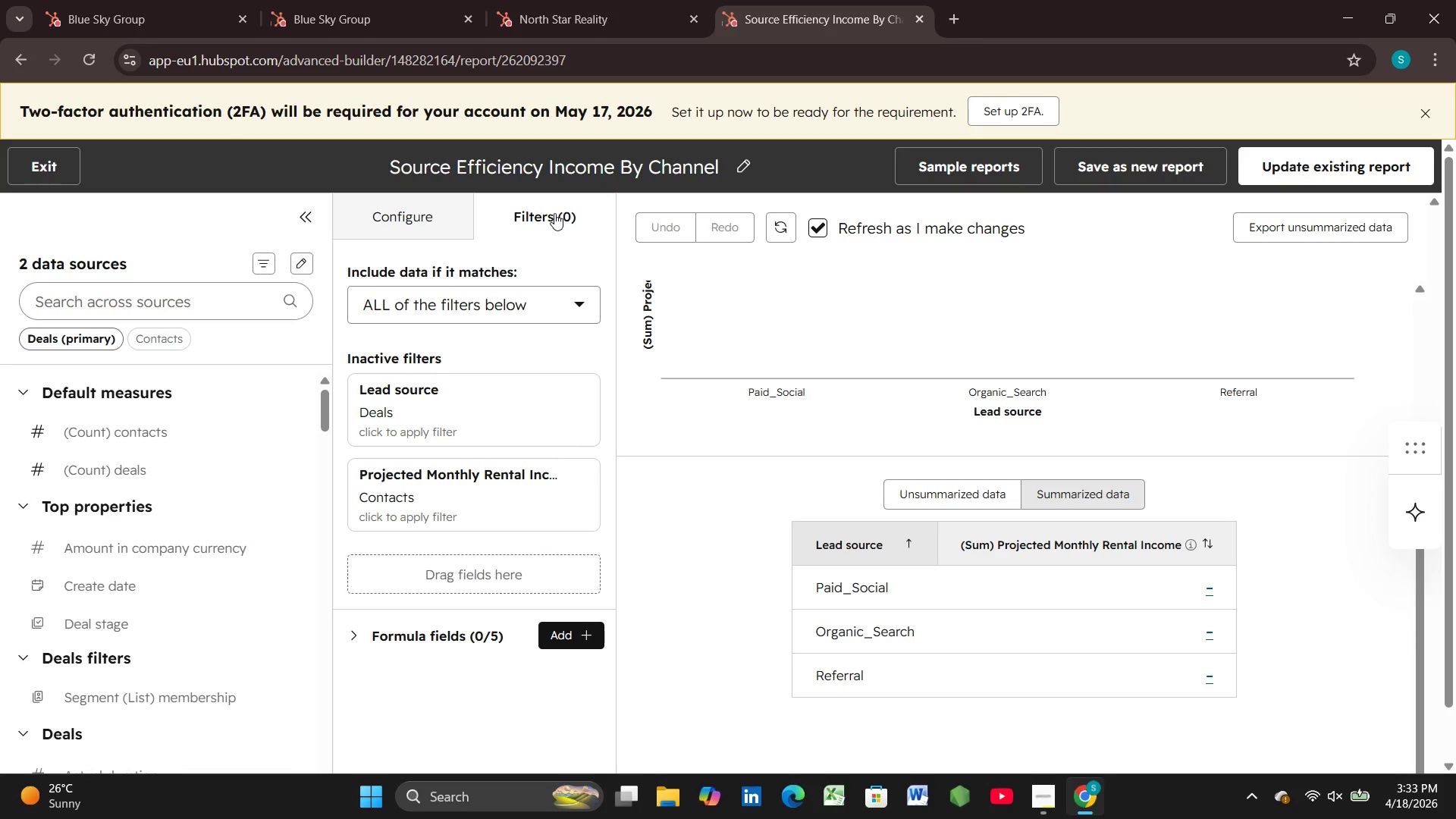 
scroll: coordinate [517, 411], scroll_direction: down, amount: 3.0
 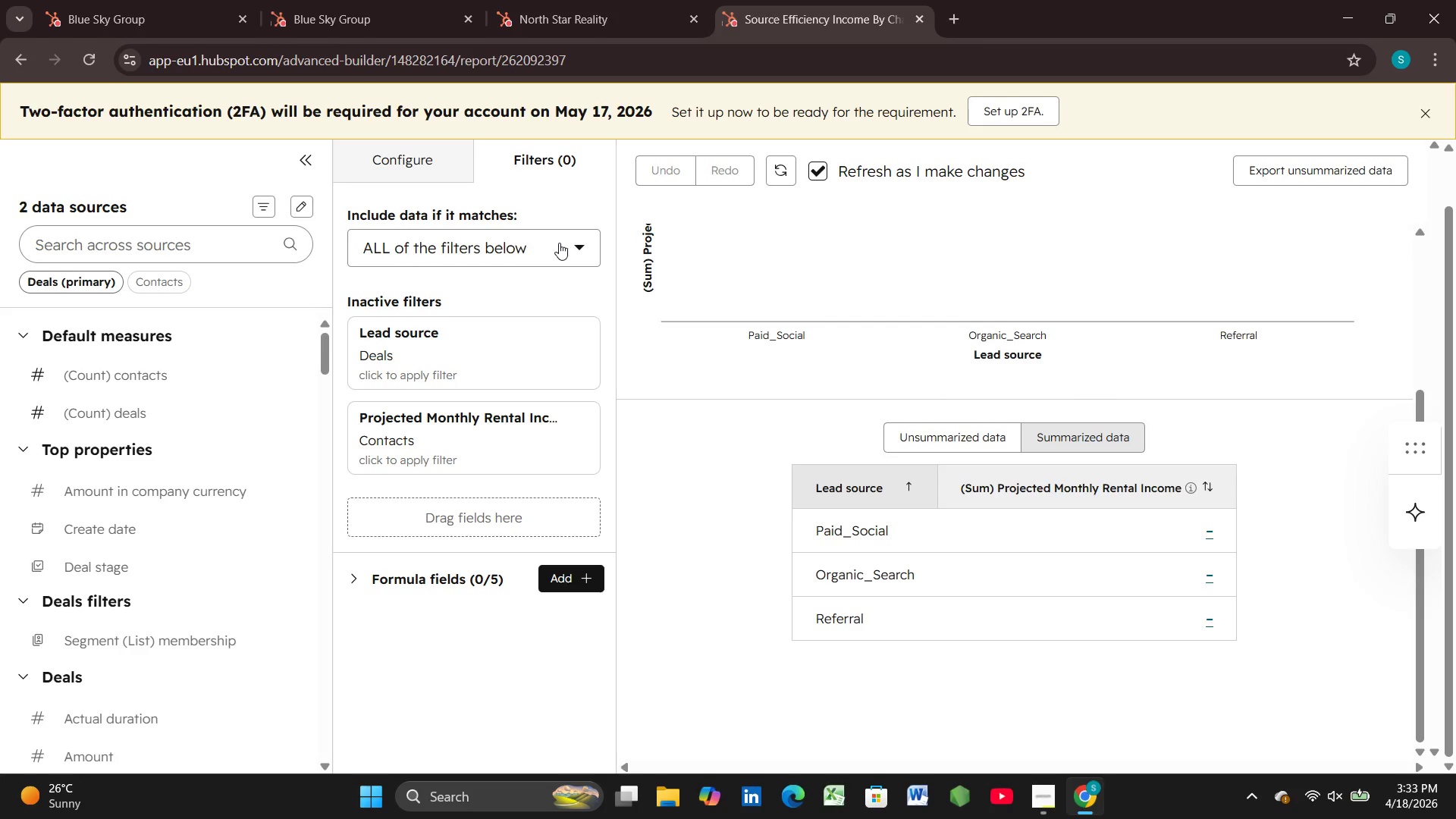 
wait(14.2)
 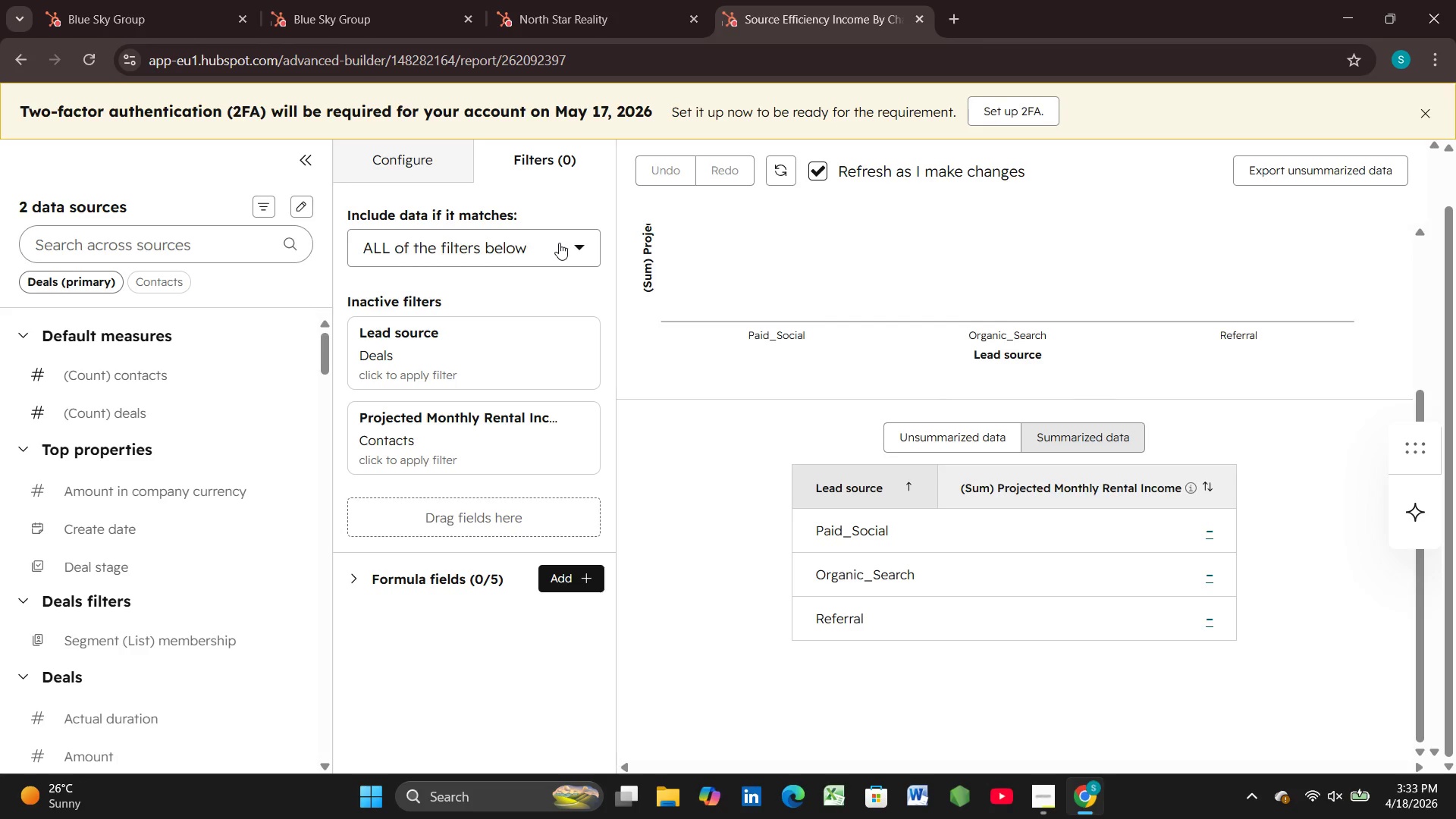 
left_click([576, 584])
 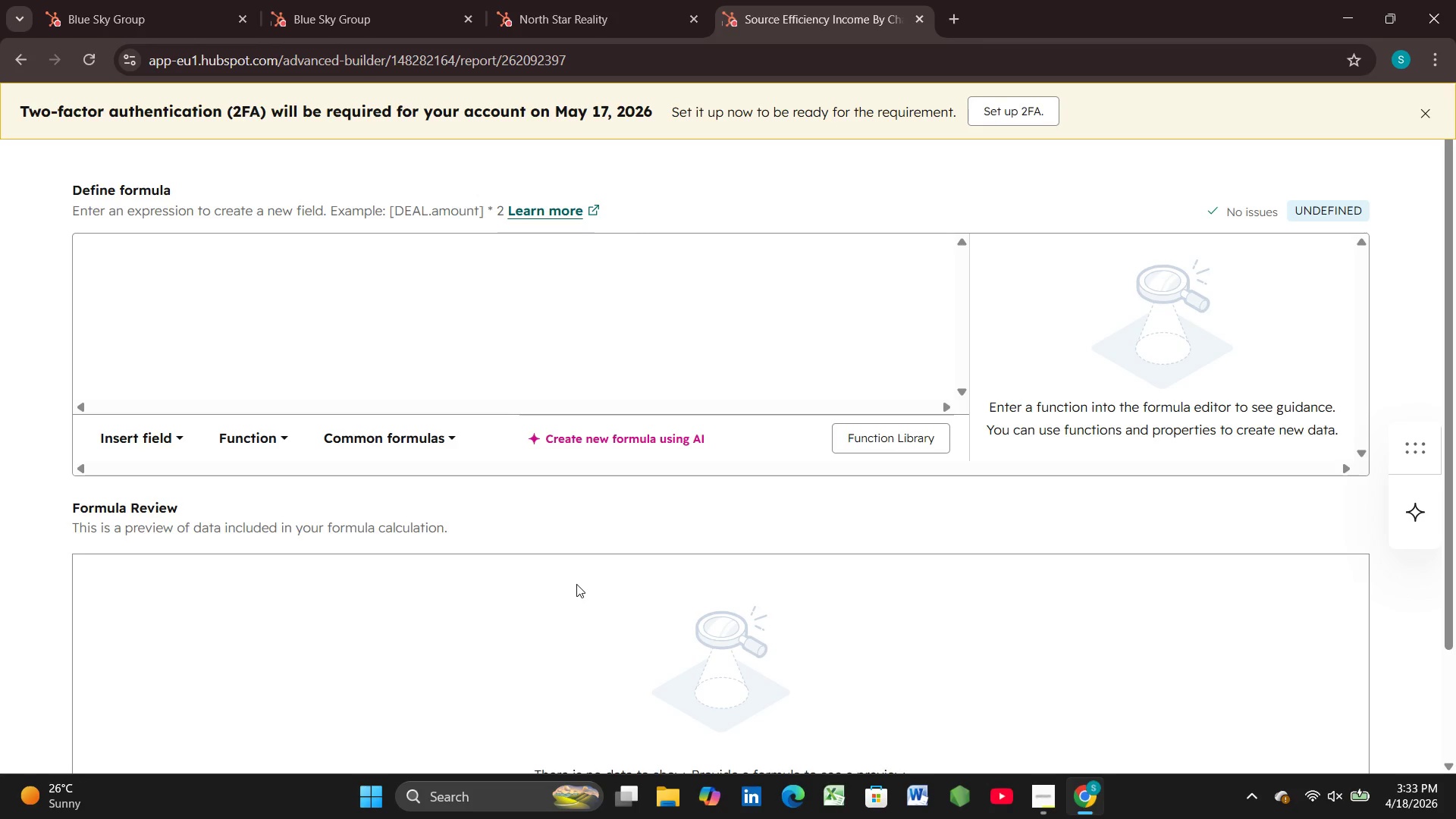 
scroll: coordinate [578, 583], scroll_direction: down, amount: 2.0
 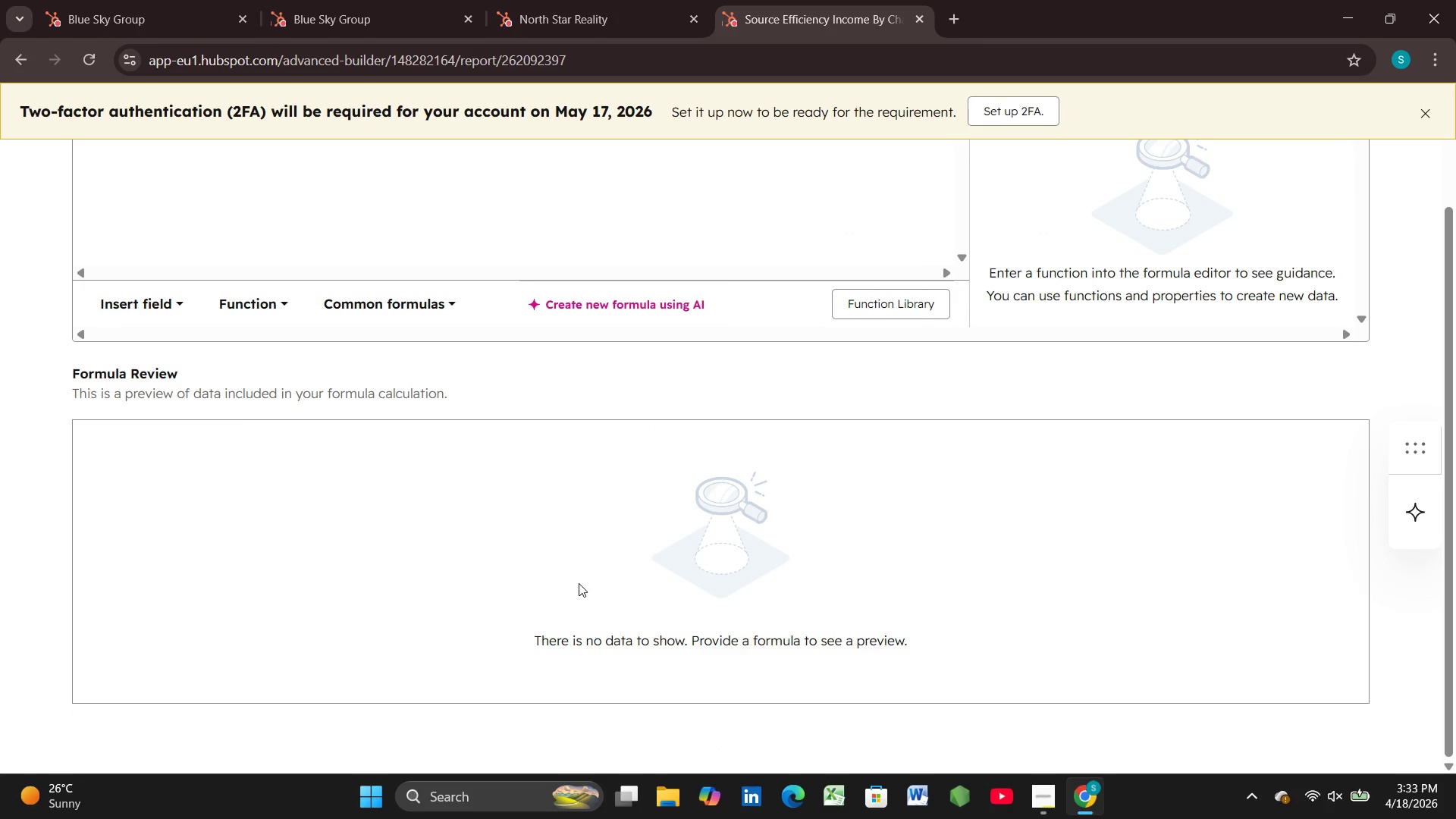 
scroll: coordinate [579, 582], scroll_direction: up, amount: 2.0
 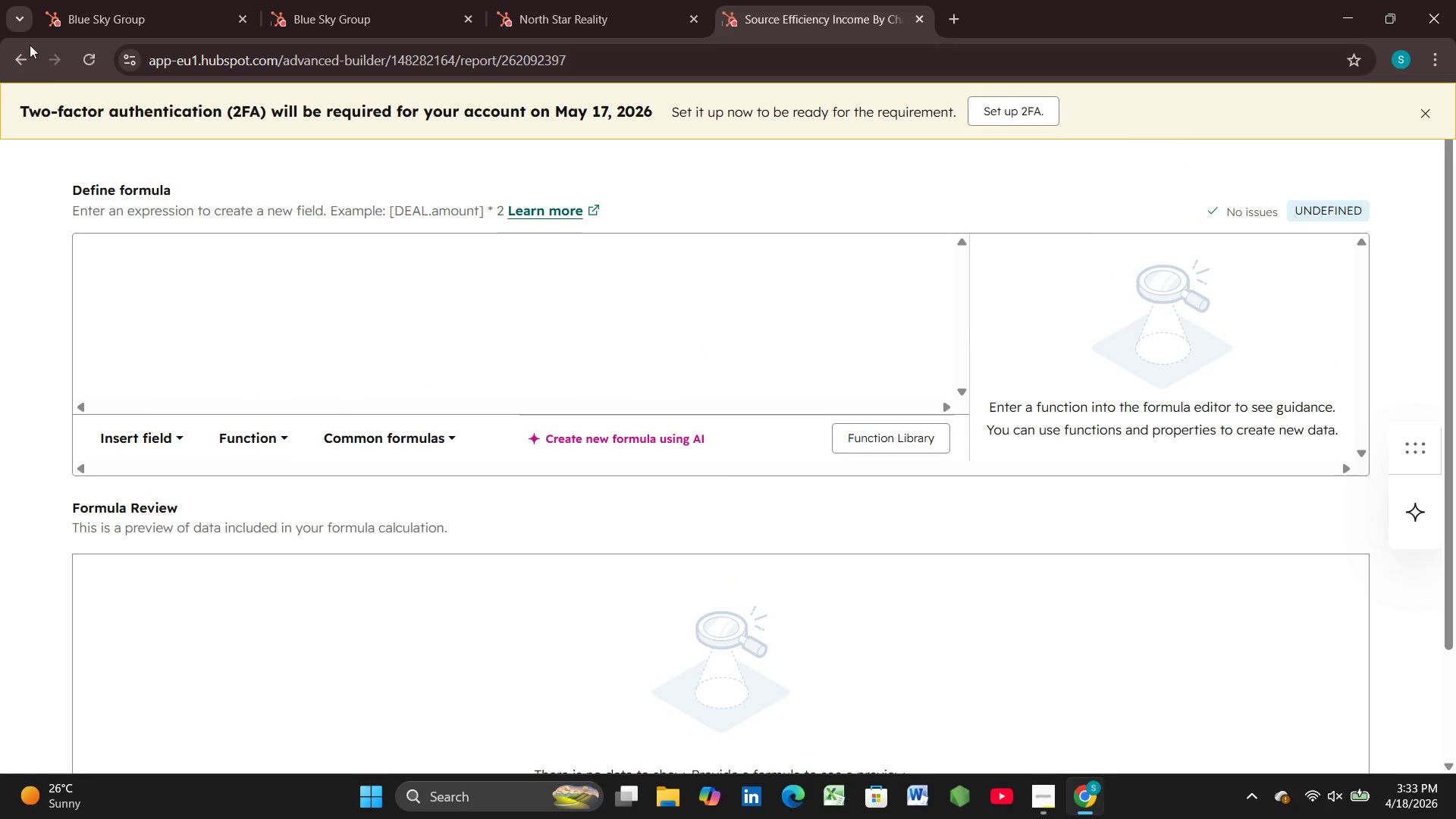 
left_click([16, 60])
 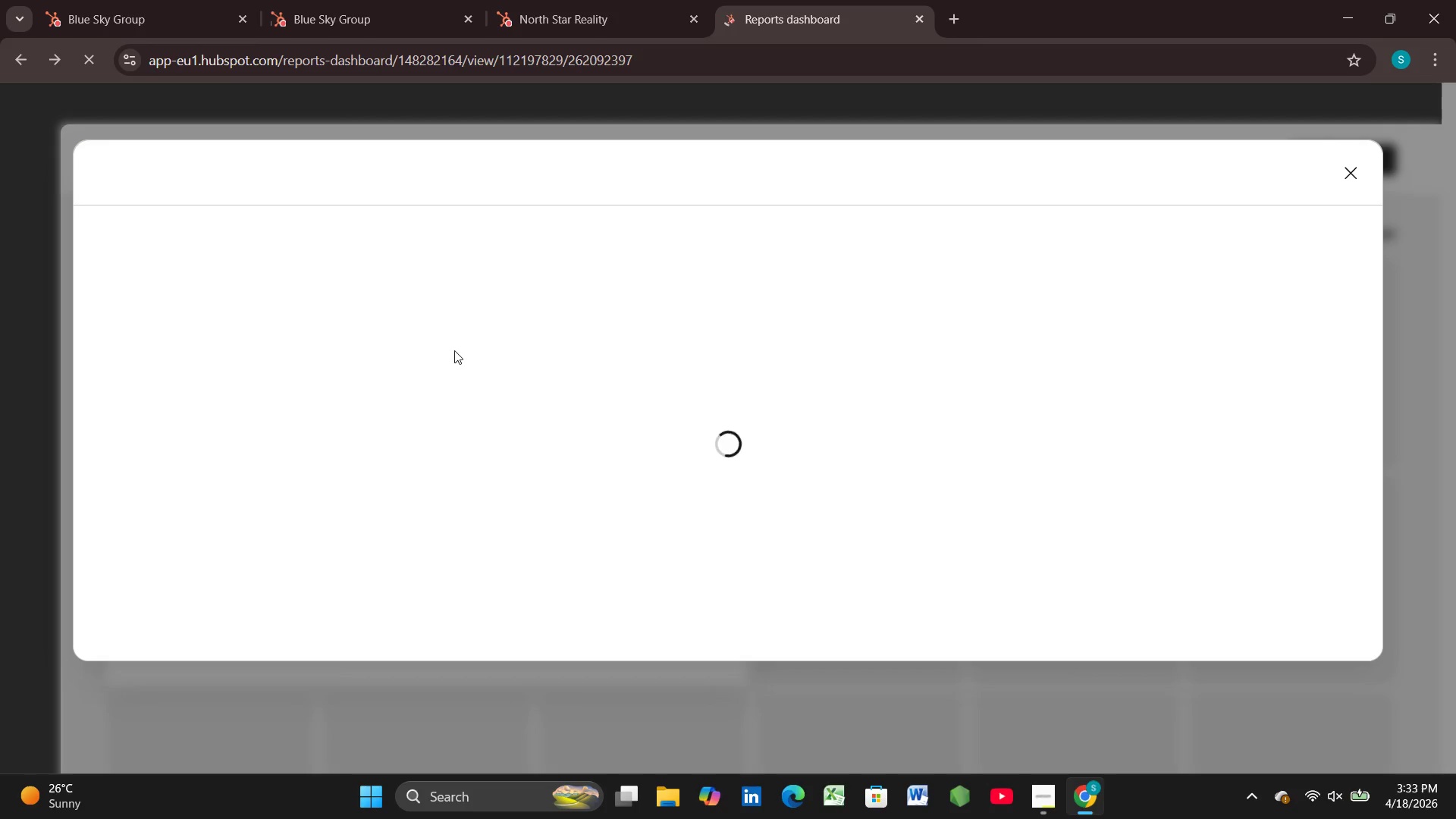 
wait(8.84)
 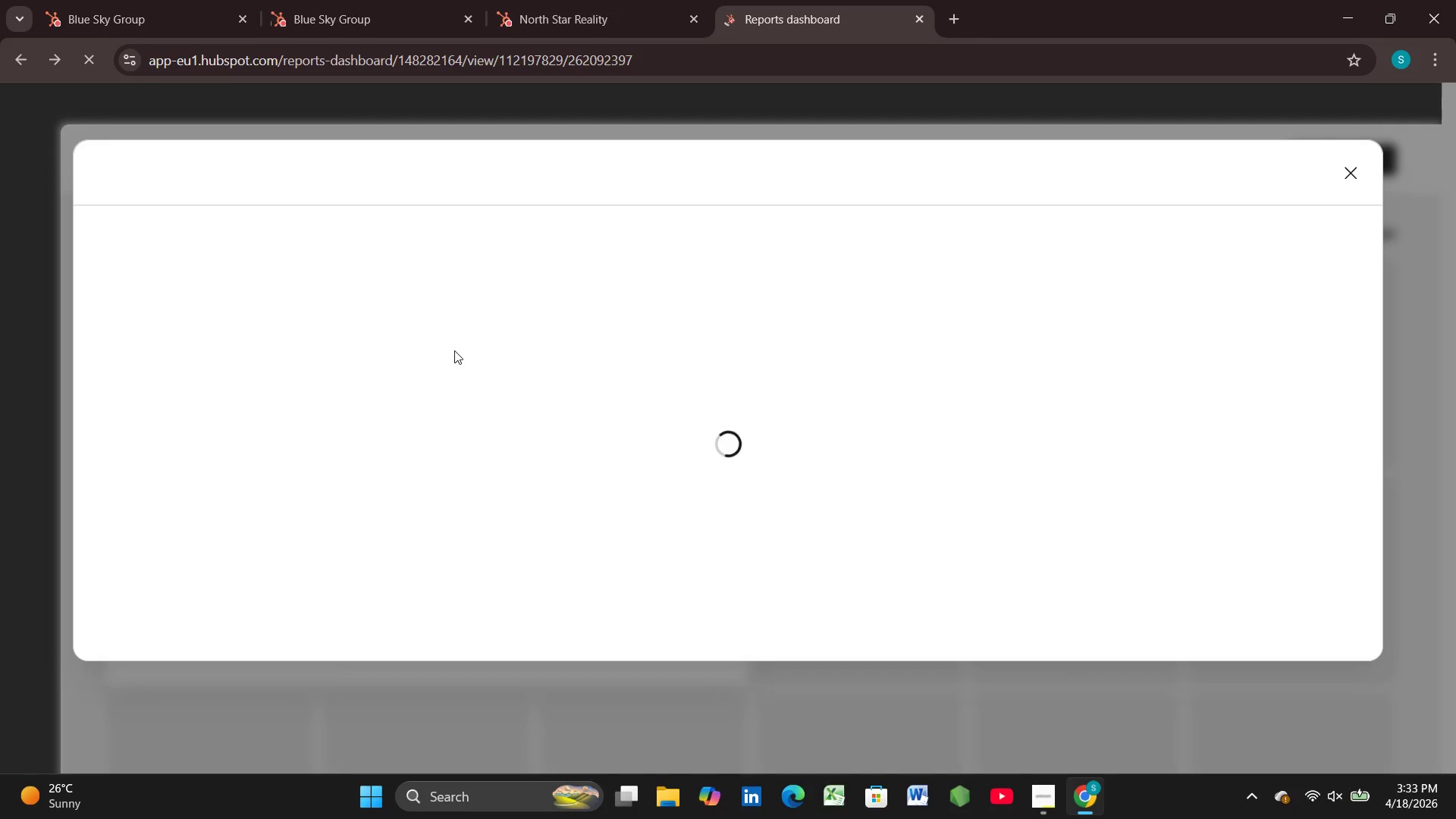 
left_click([589, 698])
 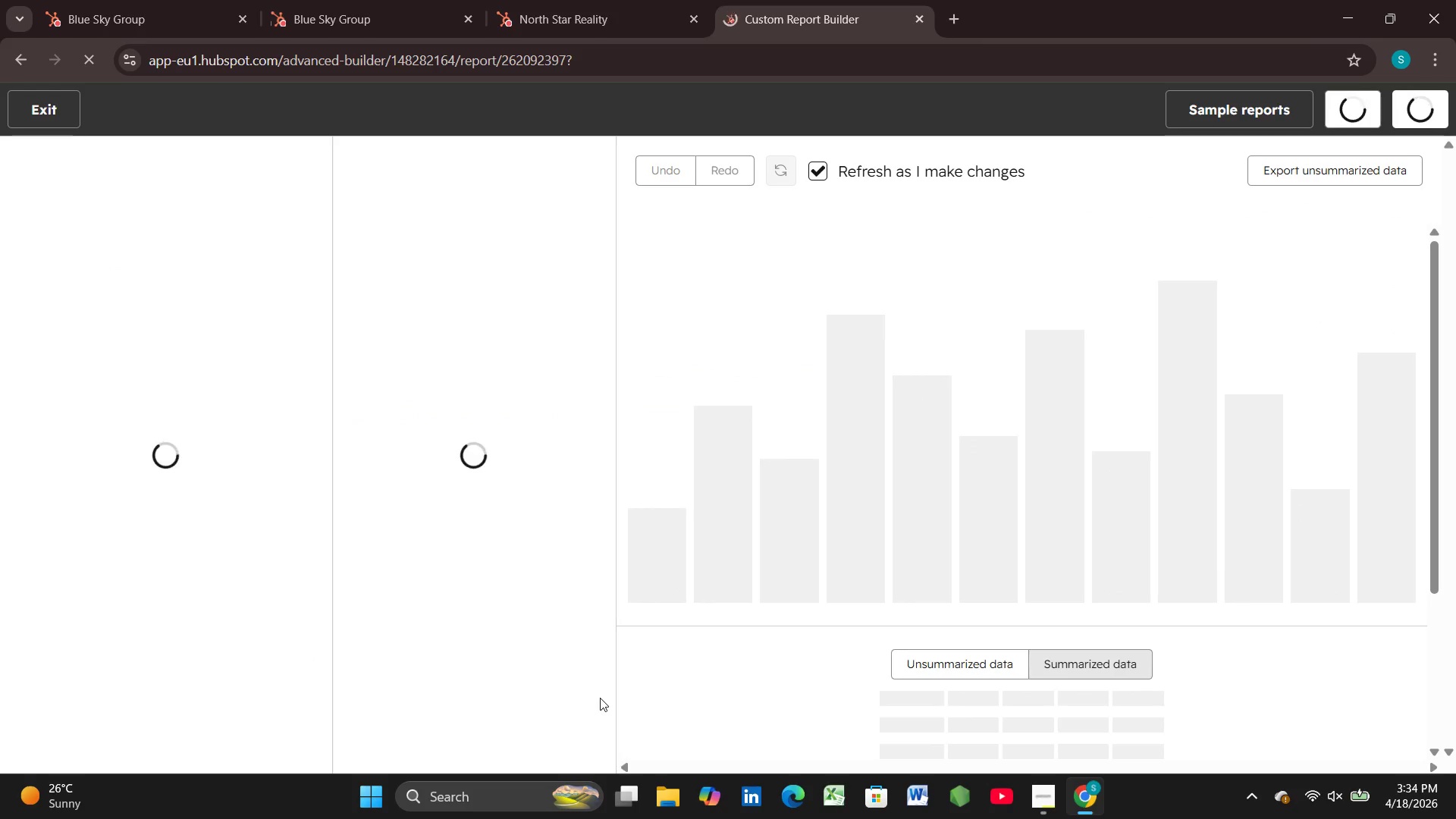 
wait(11.88)
 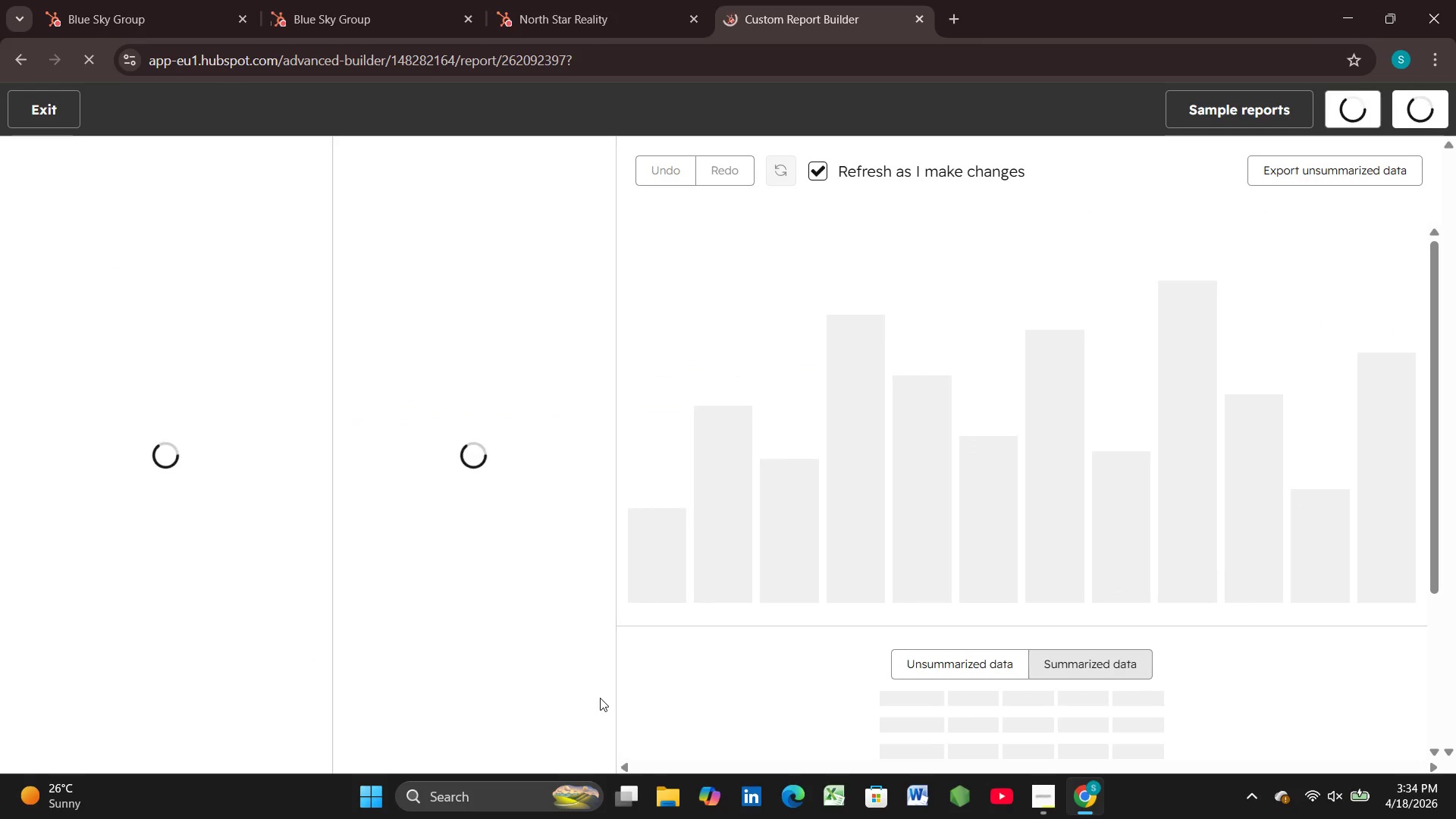 
scroll: coordinate [511, 607], scroll_direction: down, amount: 1.0
 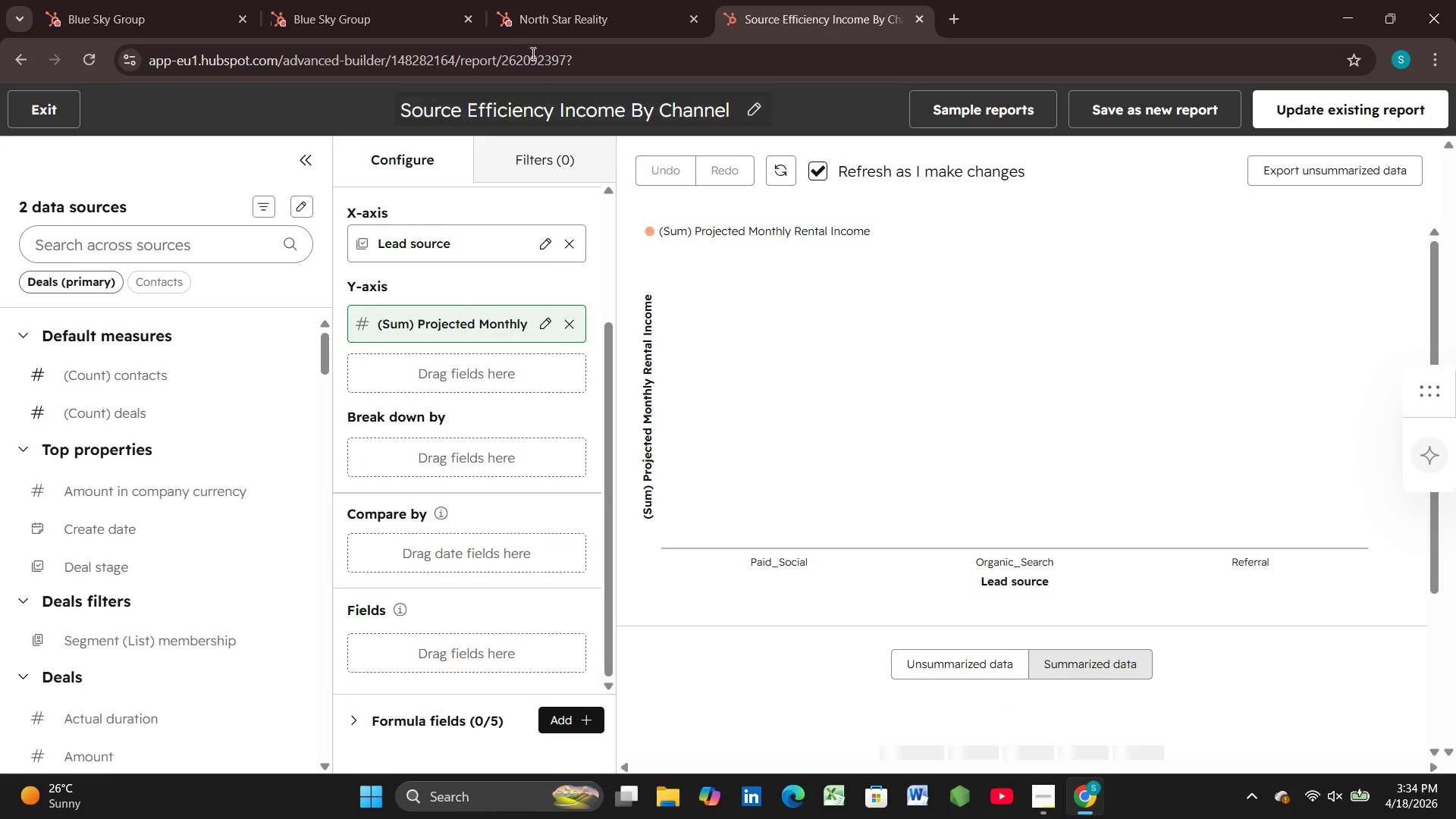 
left_click([547, 164])
 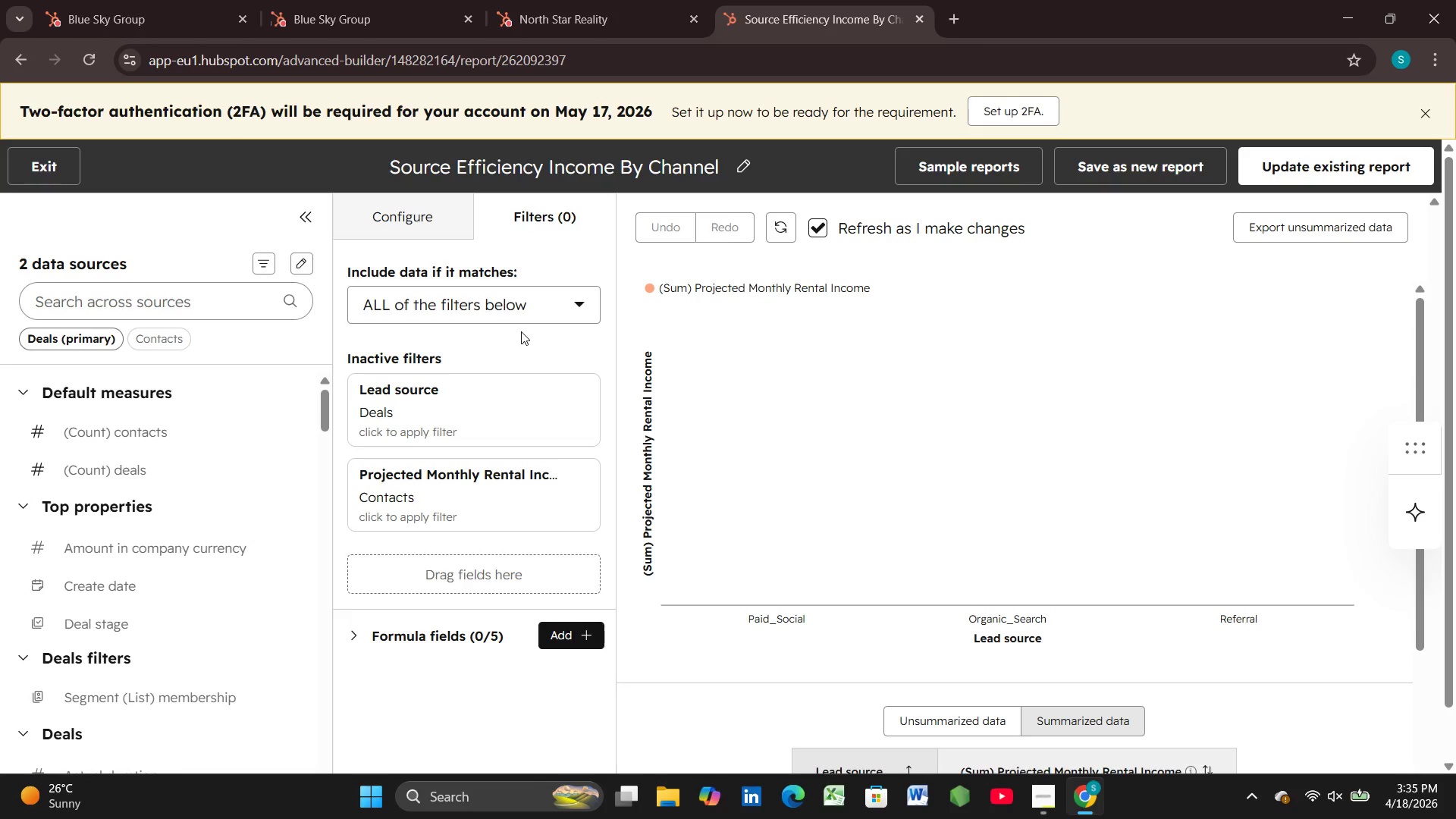 
wait(67.42)
 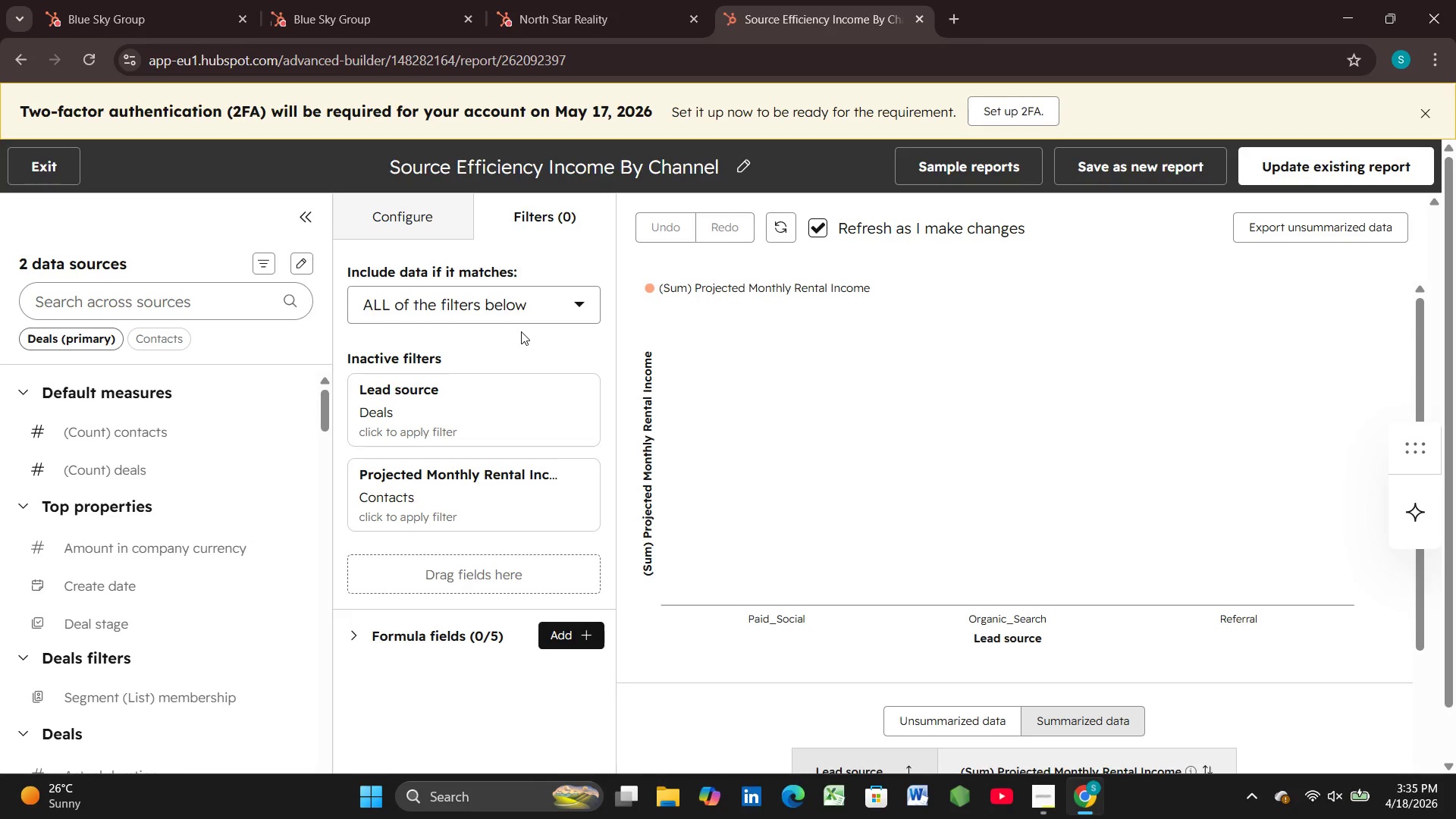 
left_click_drag(start_coordinate=[105, 592], to_coordinate=[384, 567])
 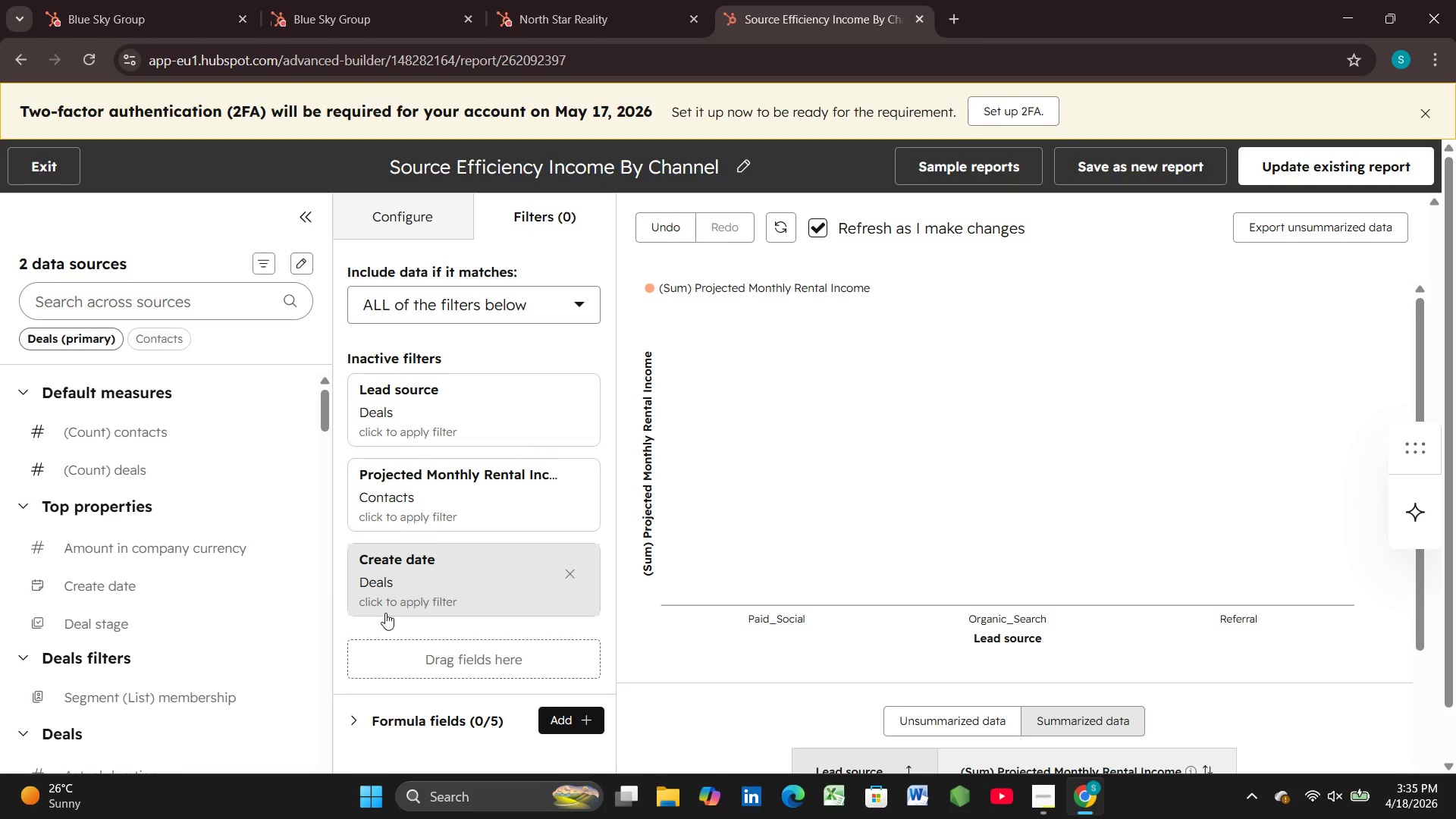 
wait(14.2)
 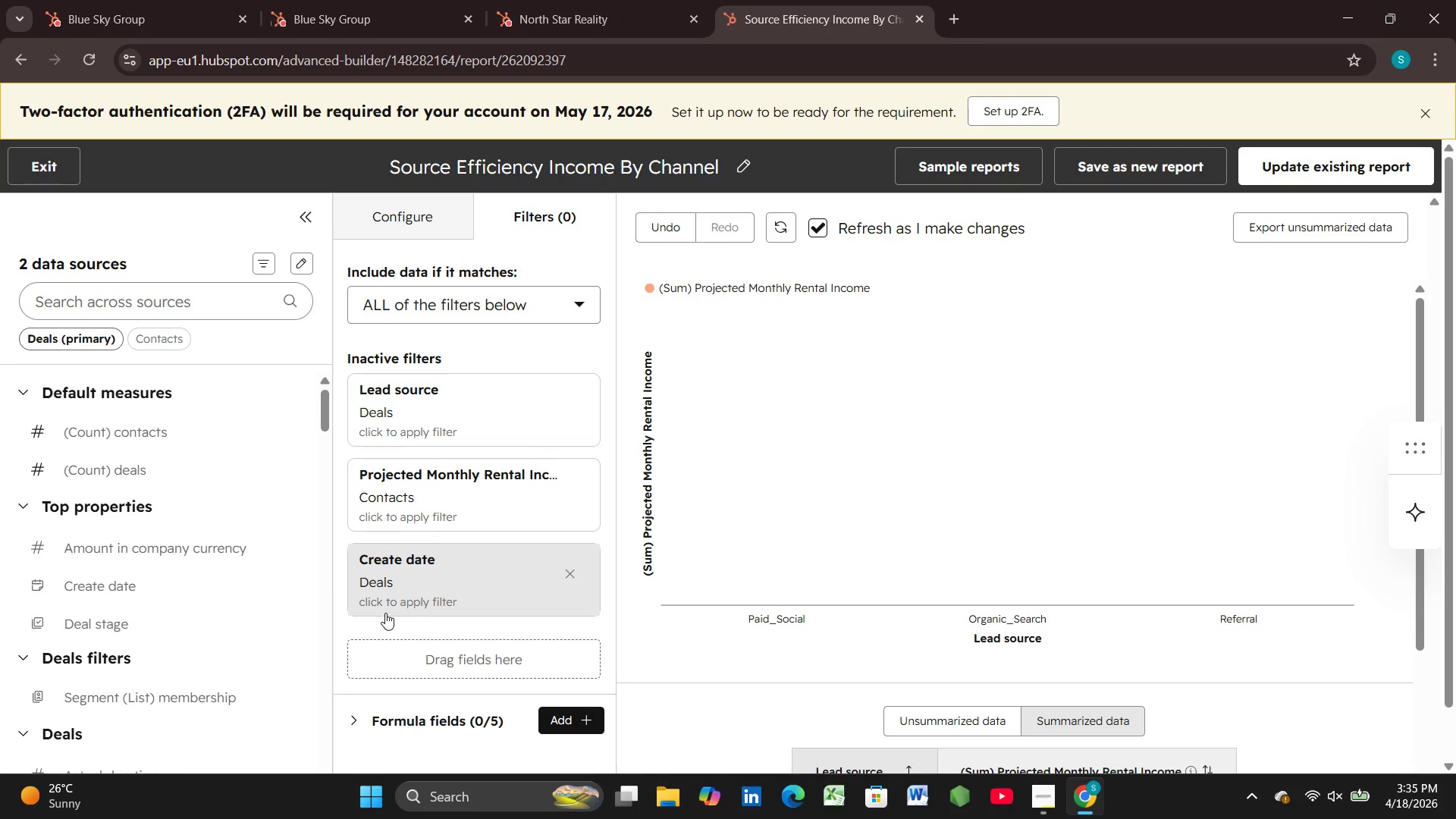 
left_click([447, 574])
 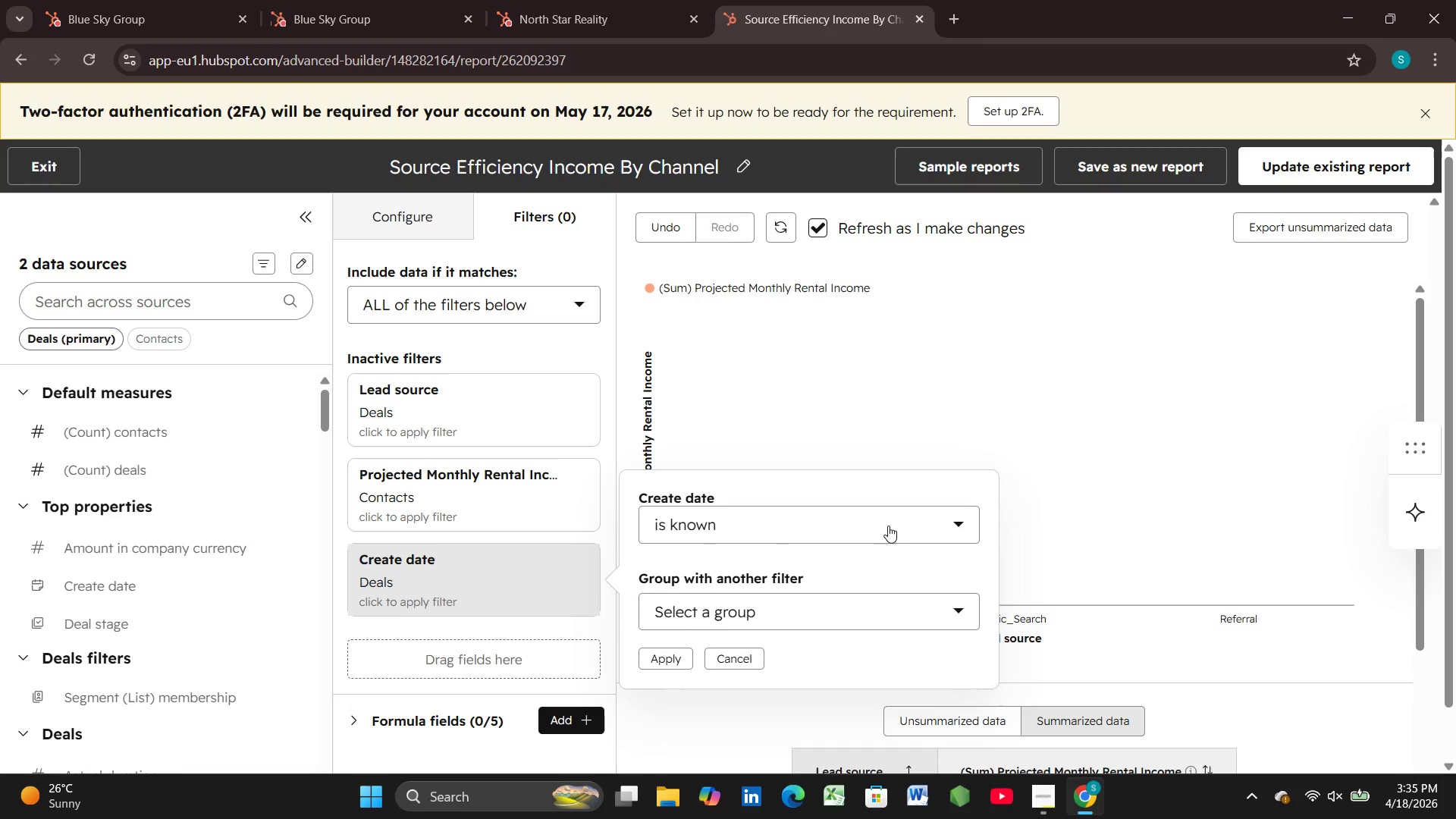 
left_click([949, 526])
 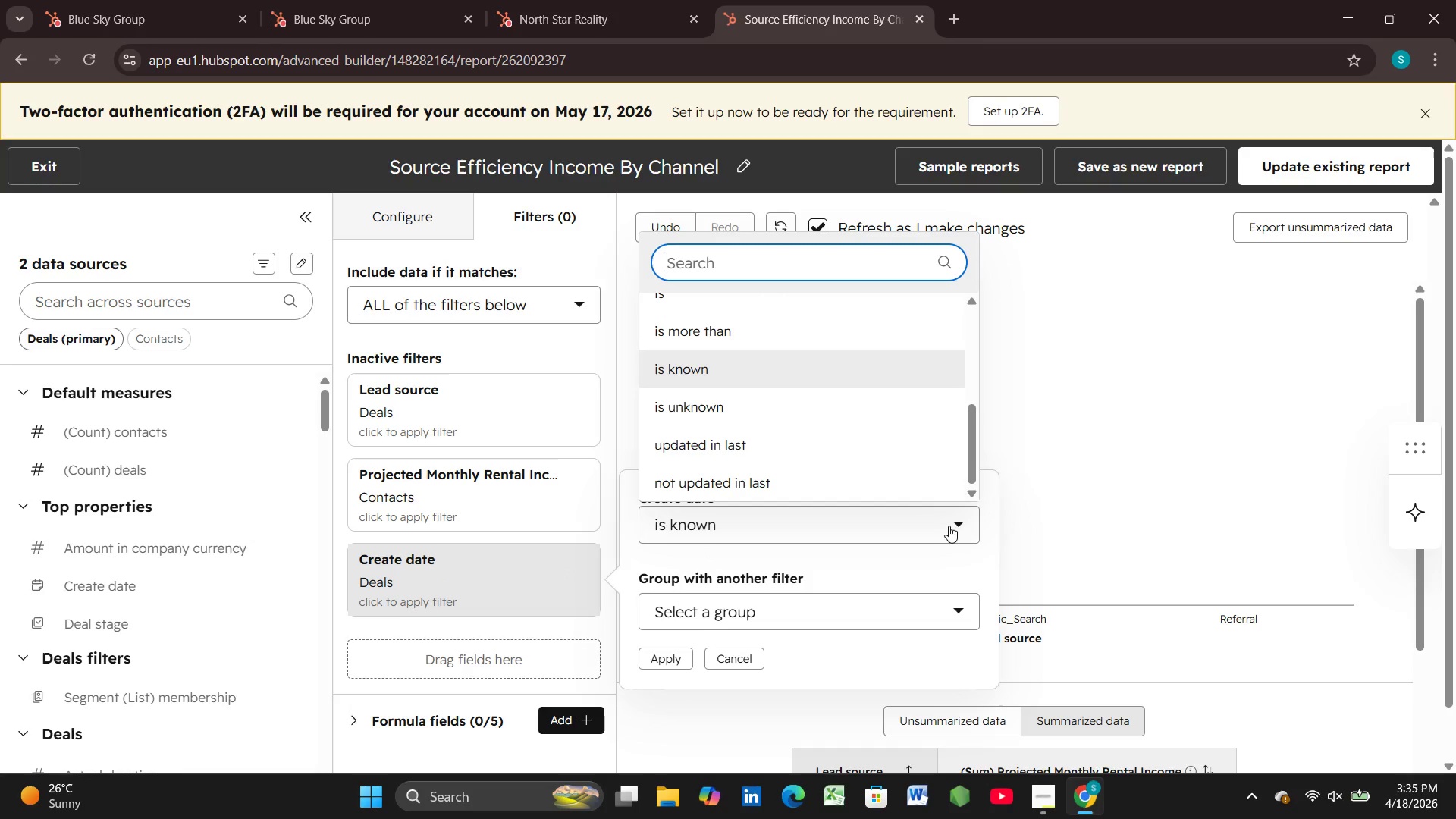 
scroll: coordinate [689, 331], scroll_direction: down, amount: 1.0
 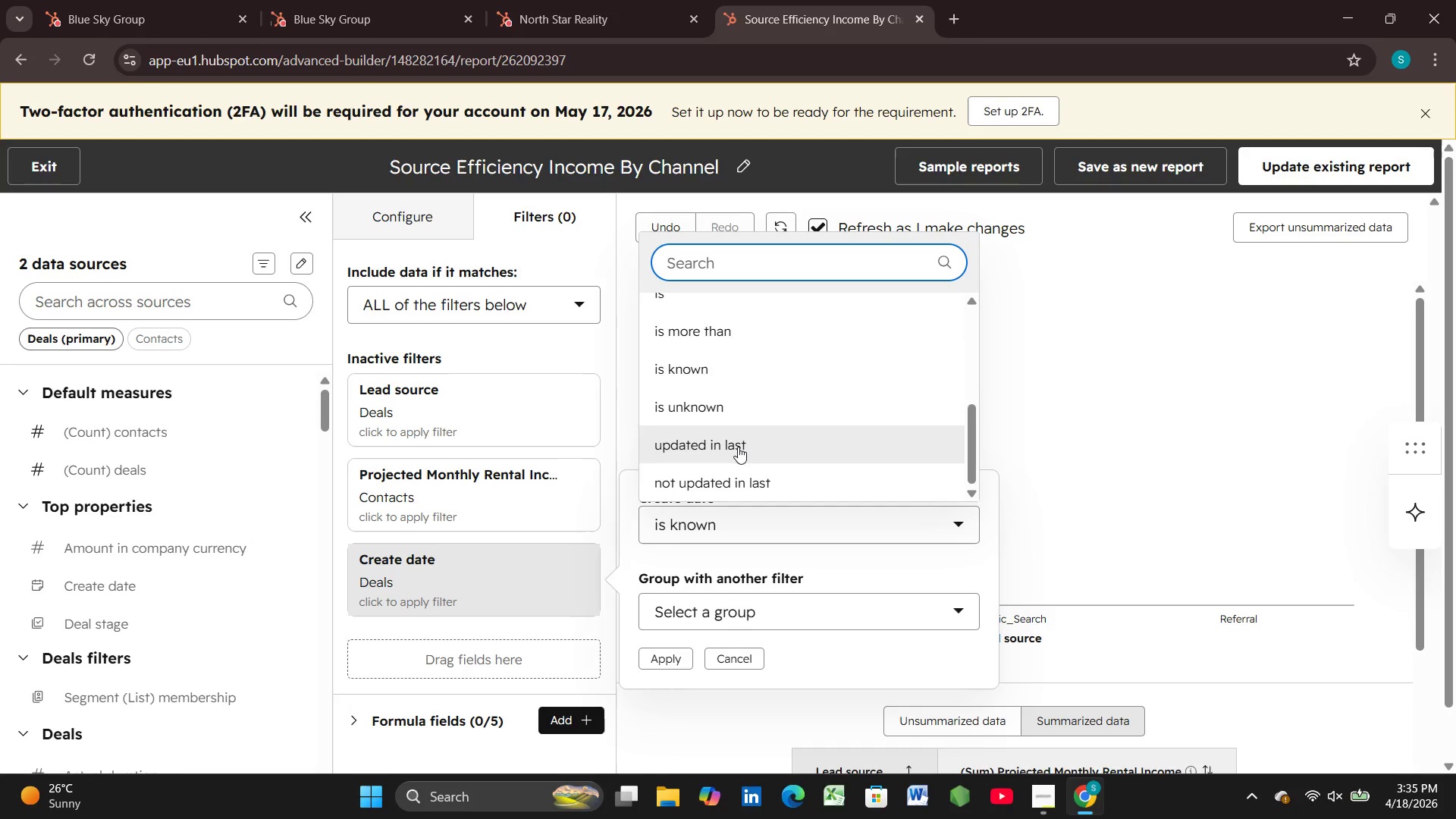 
scroll: coordinate [738, 447], scroll_direction: up, amount: 3.0
 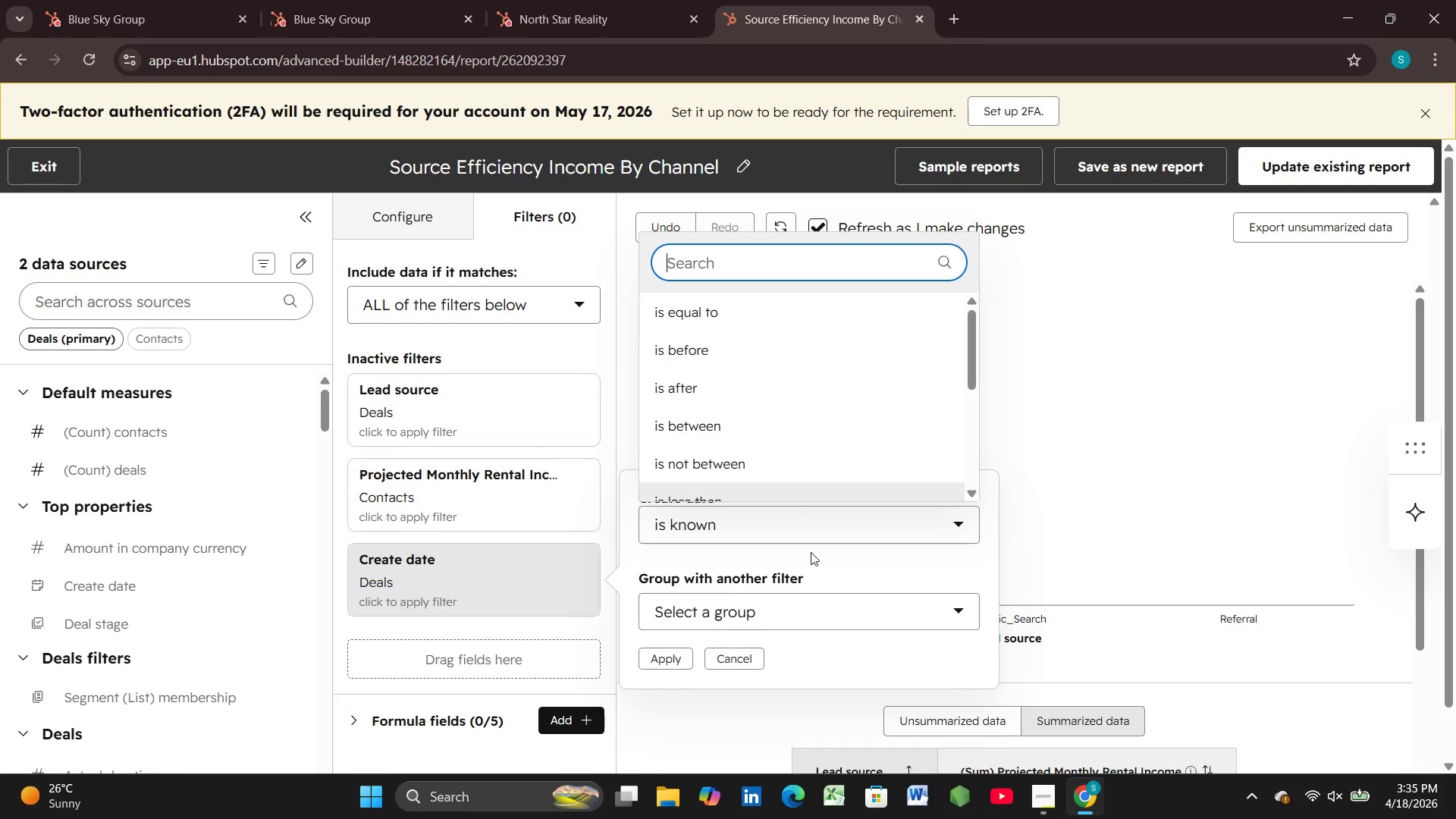 
left_click([833, 611])
 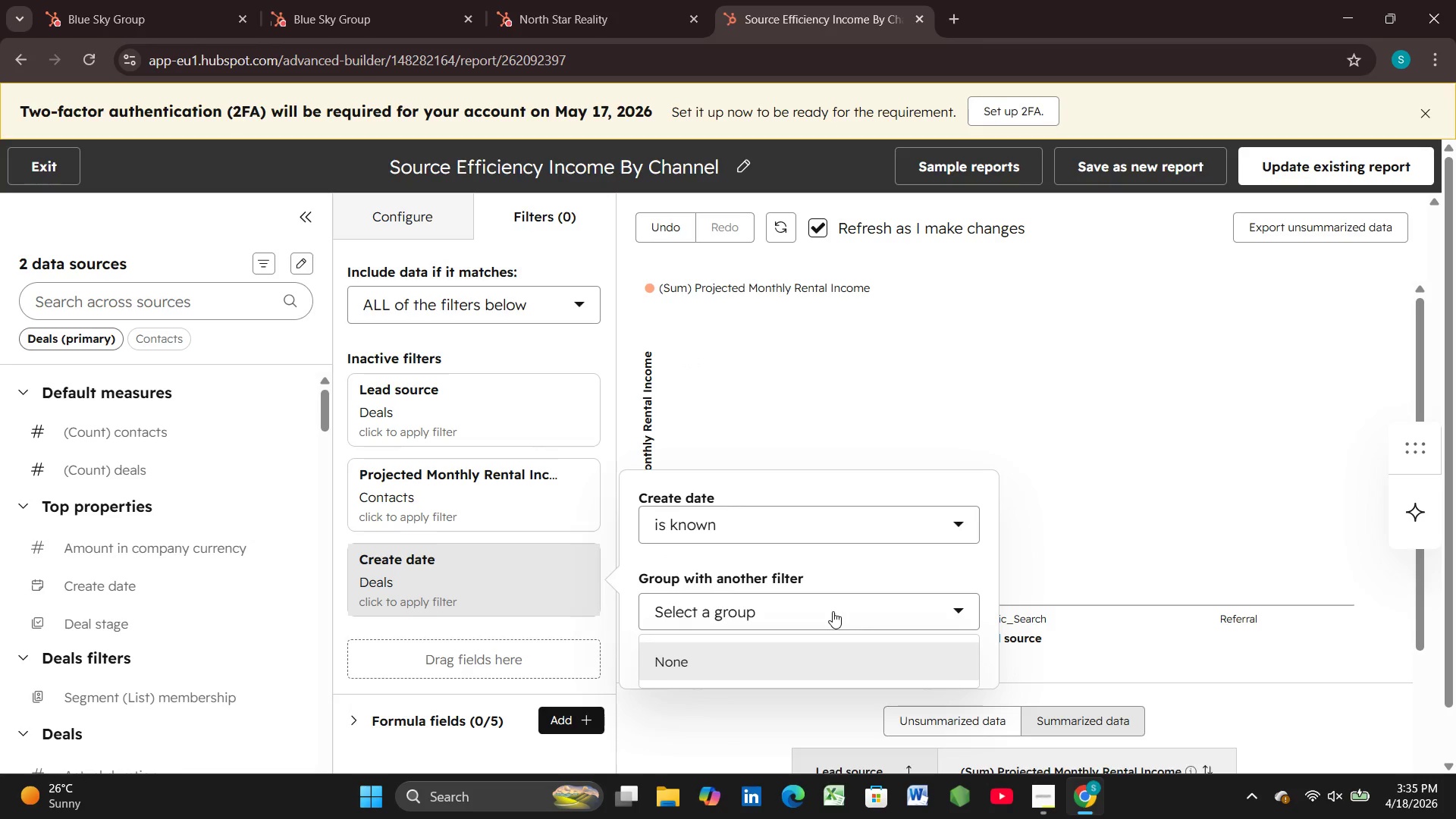 
scroll: coordinate [807, 669], scroll_direction: down, amount: 3.0
 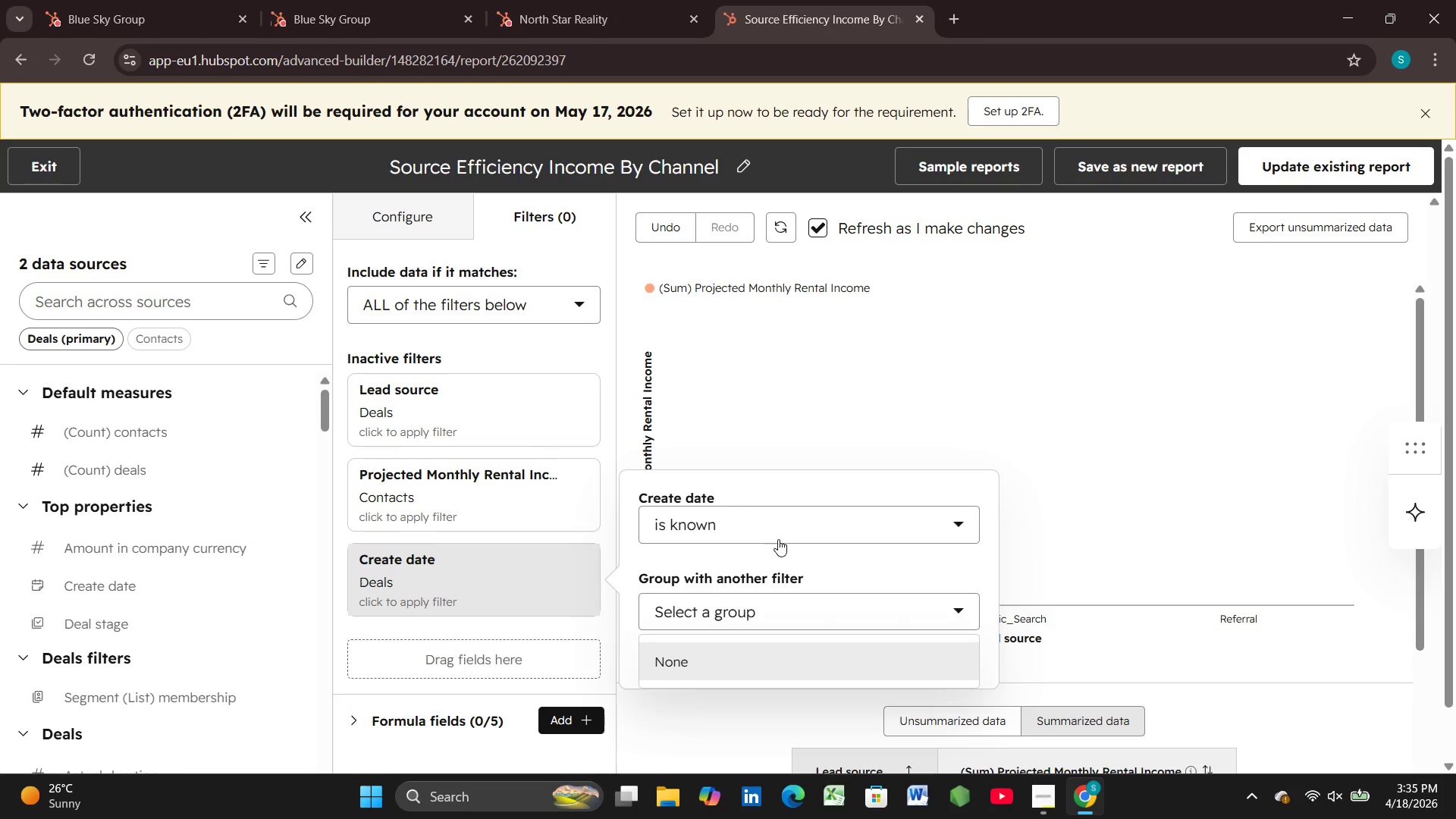 
left_click([778, 539])
 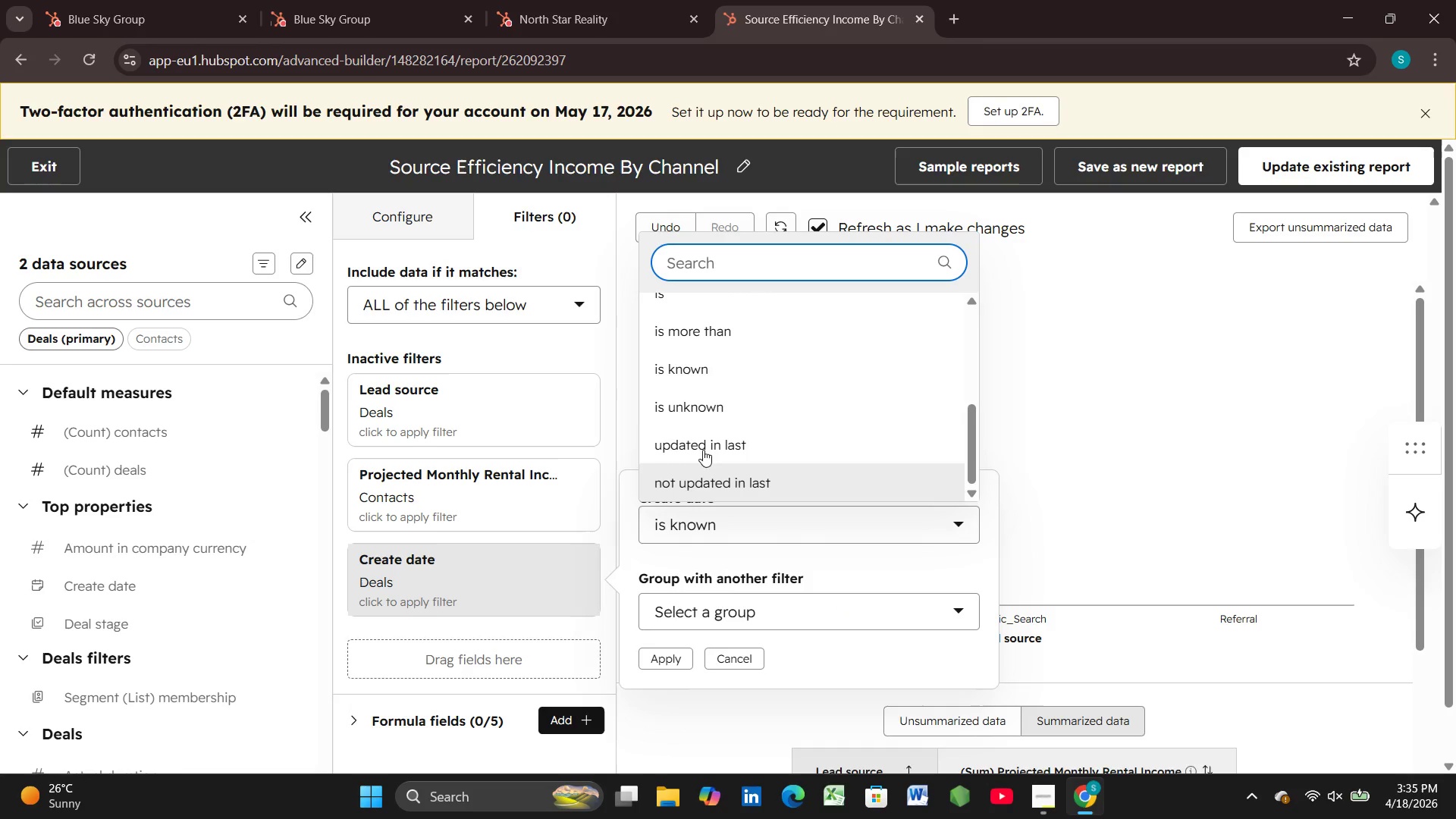 
scroll: coordinate [669, 407], scroll_direction: up, amount: 8.0
 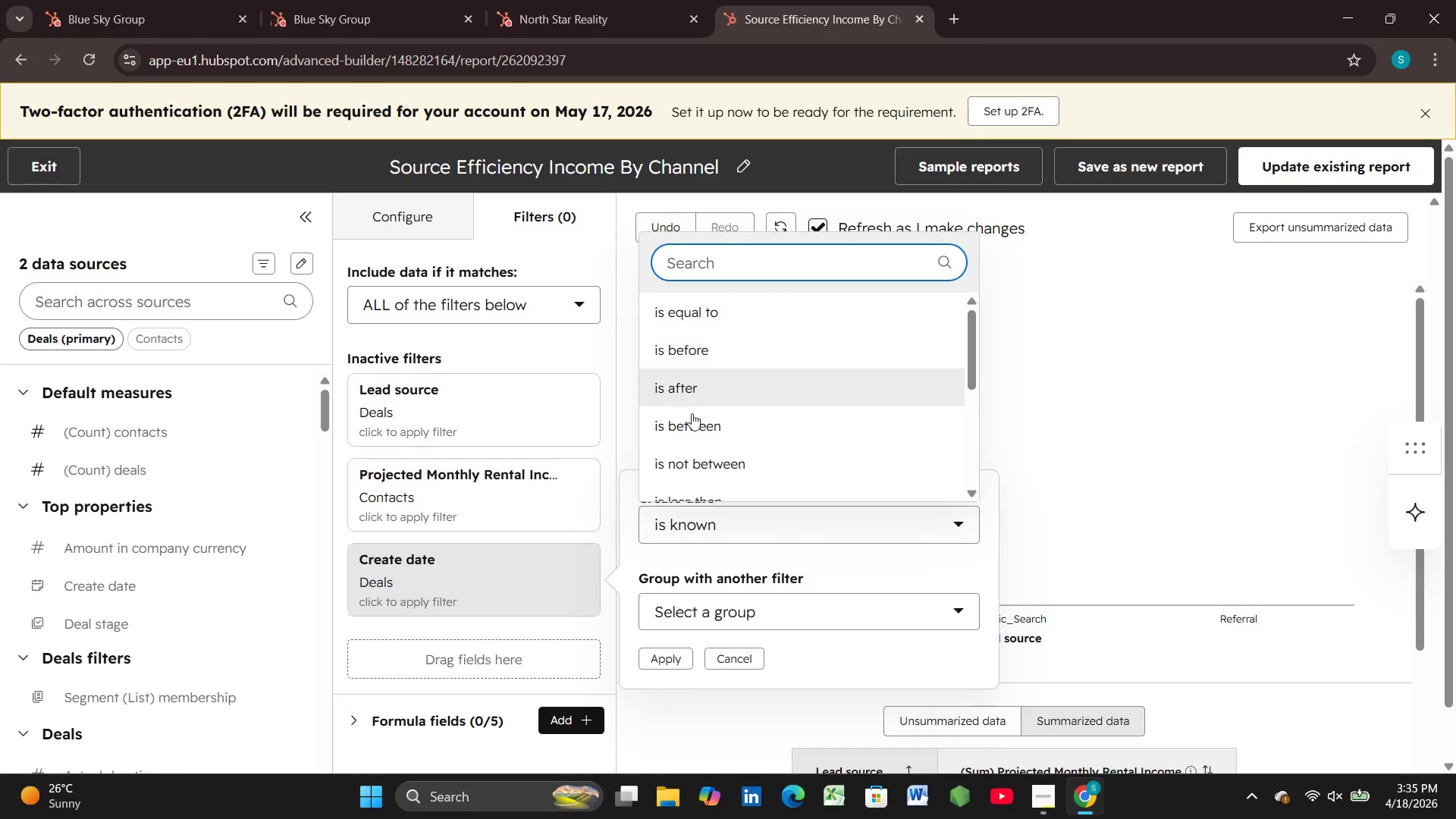 
scroll: coordinate [695, 392], scroll_direction: down, amount: 5.0
 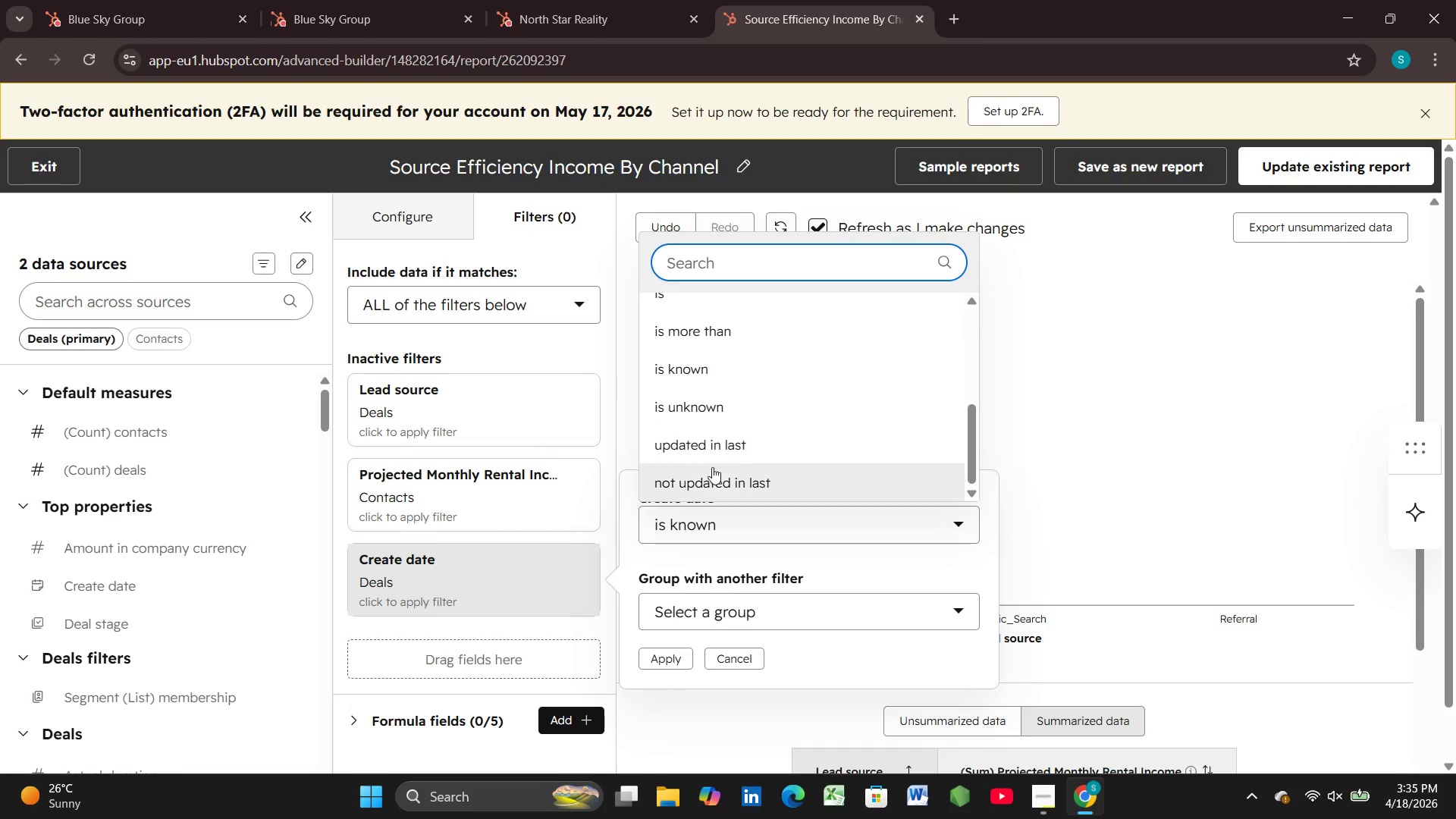 
scroll: coordinate [710, 480], scroll_direction: up, amount: 6.0
 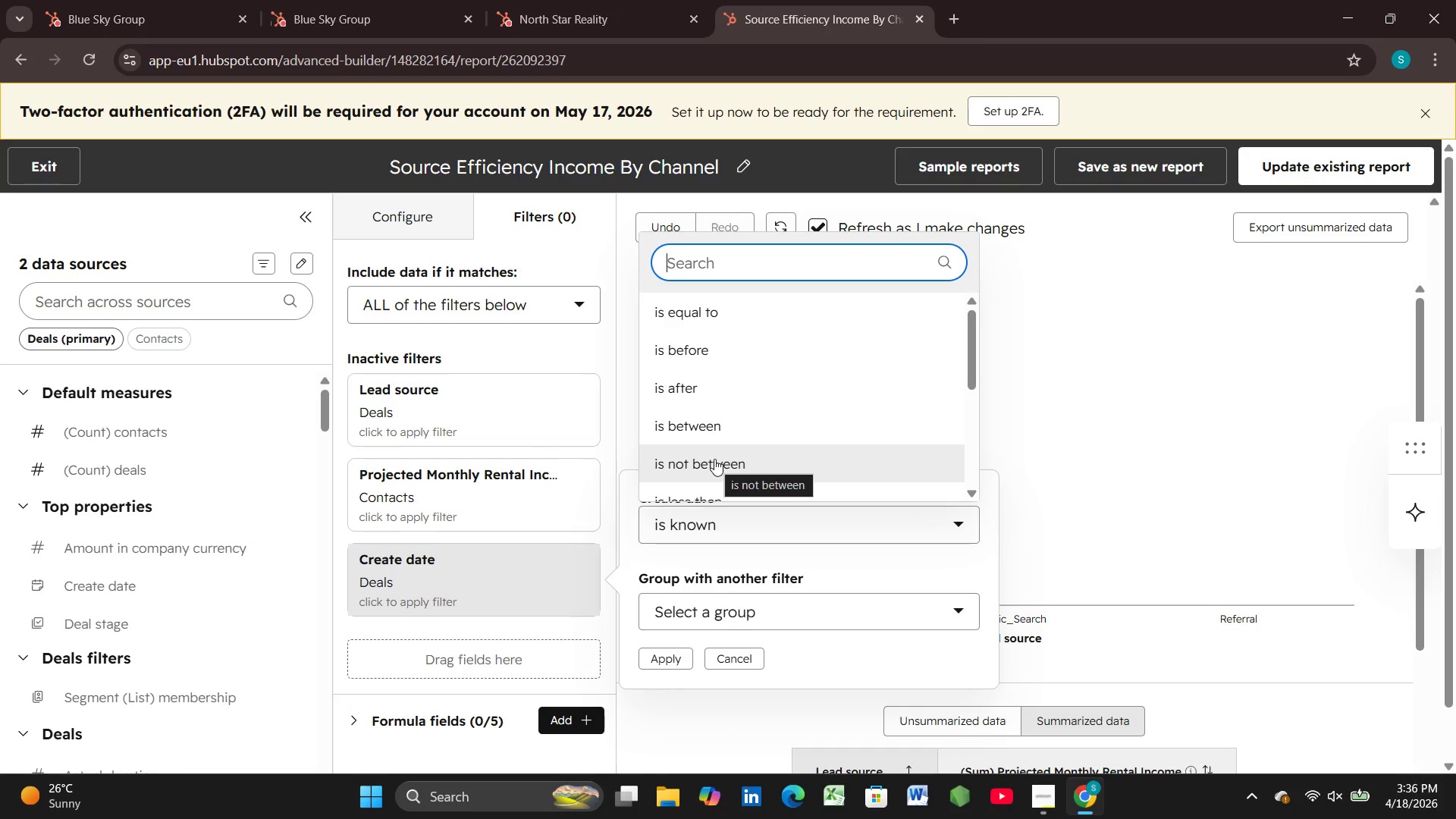 
scroll: coordinate [694, 356], scroll_direction: down, amount: 2.0
 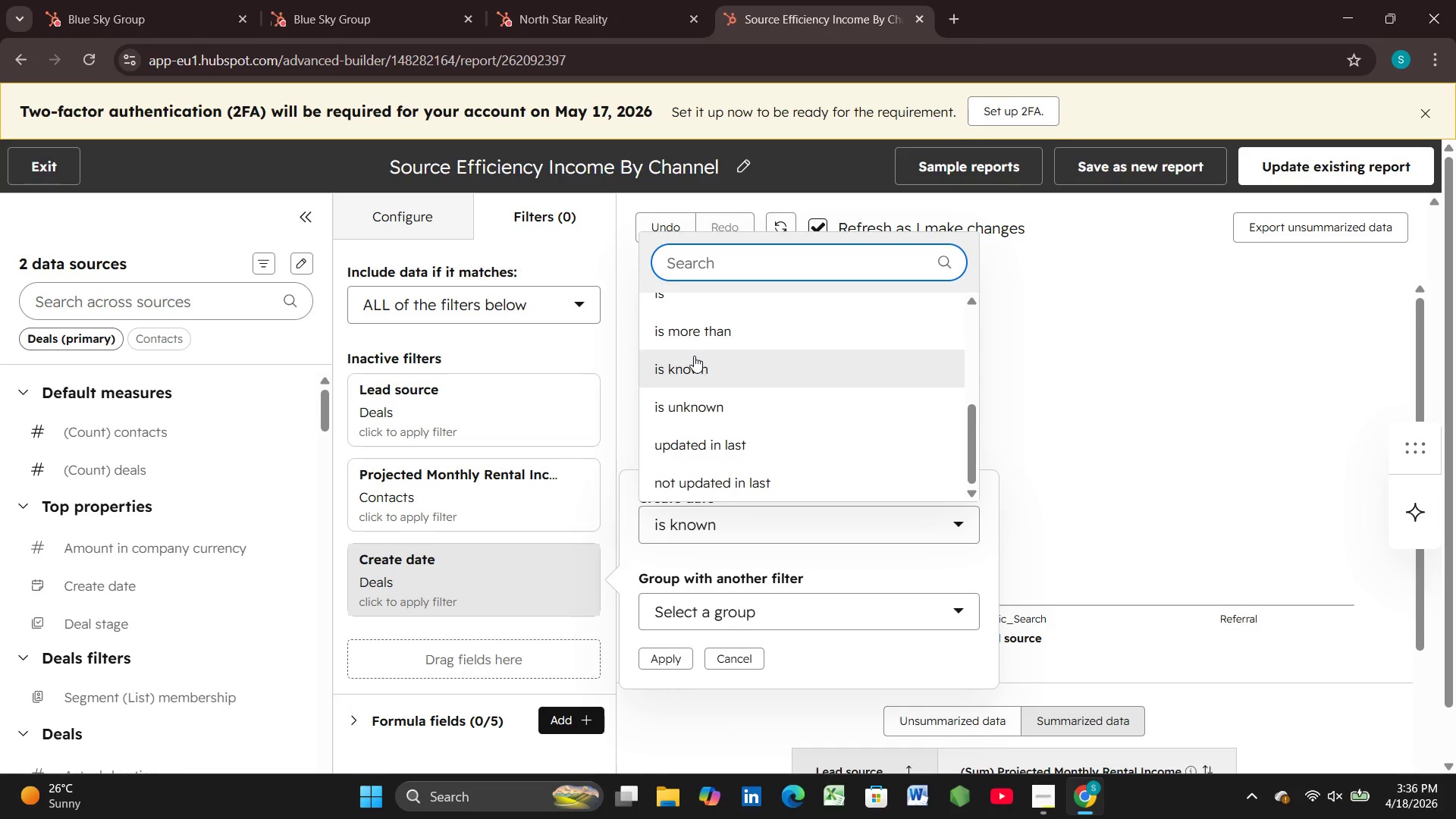 
scroll: coordinate [694, 356], scroll_direction: up, amount: 3.0
 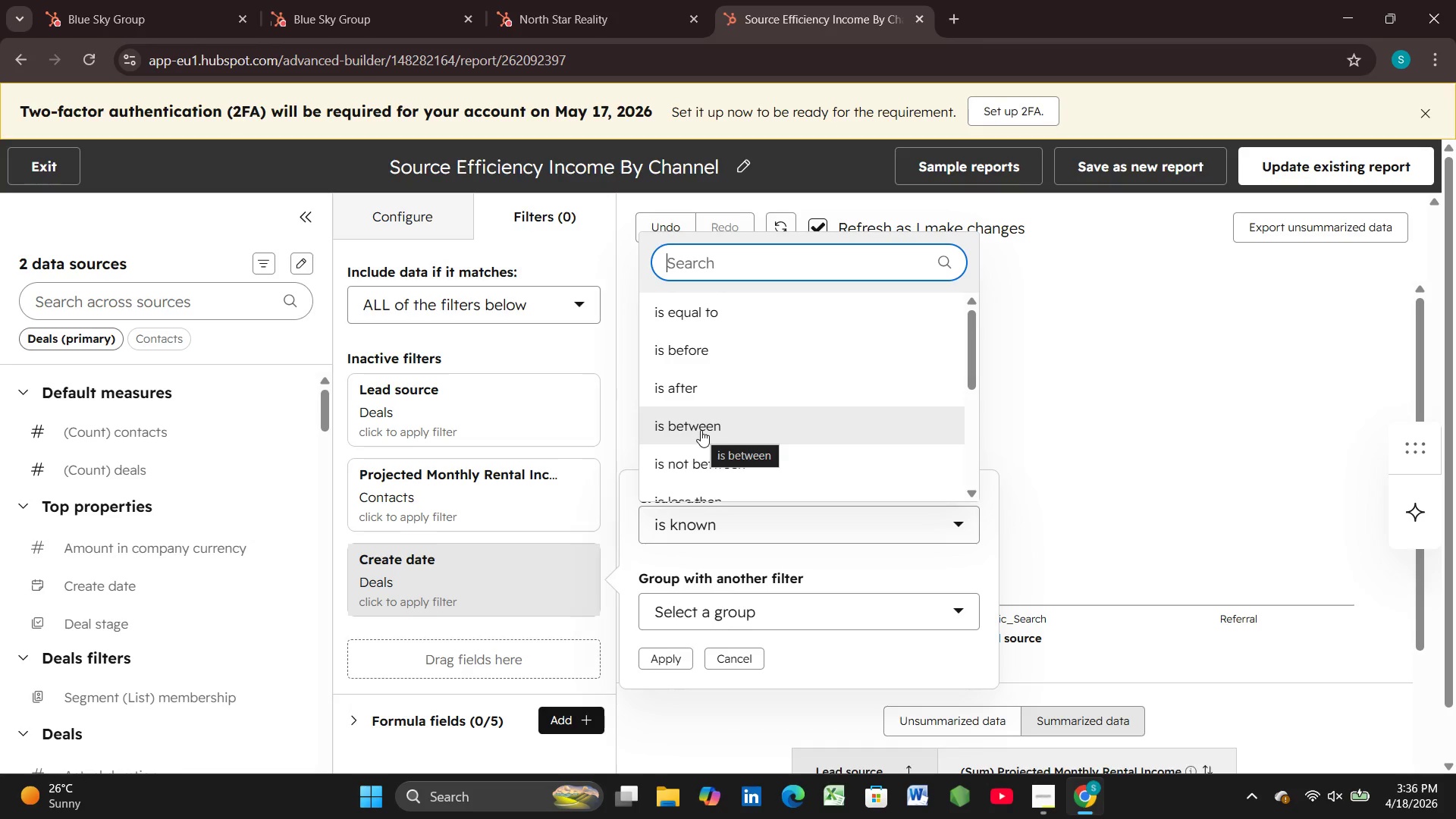 
wait(17.94)
 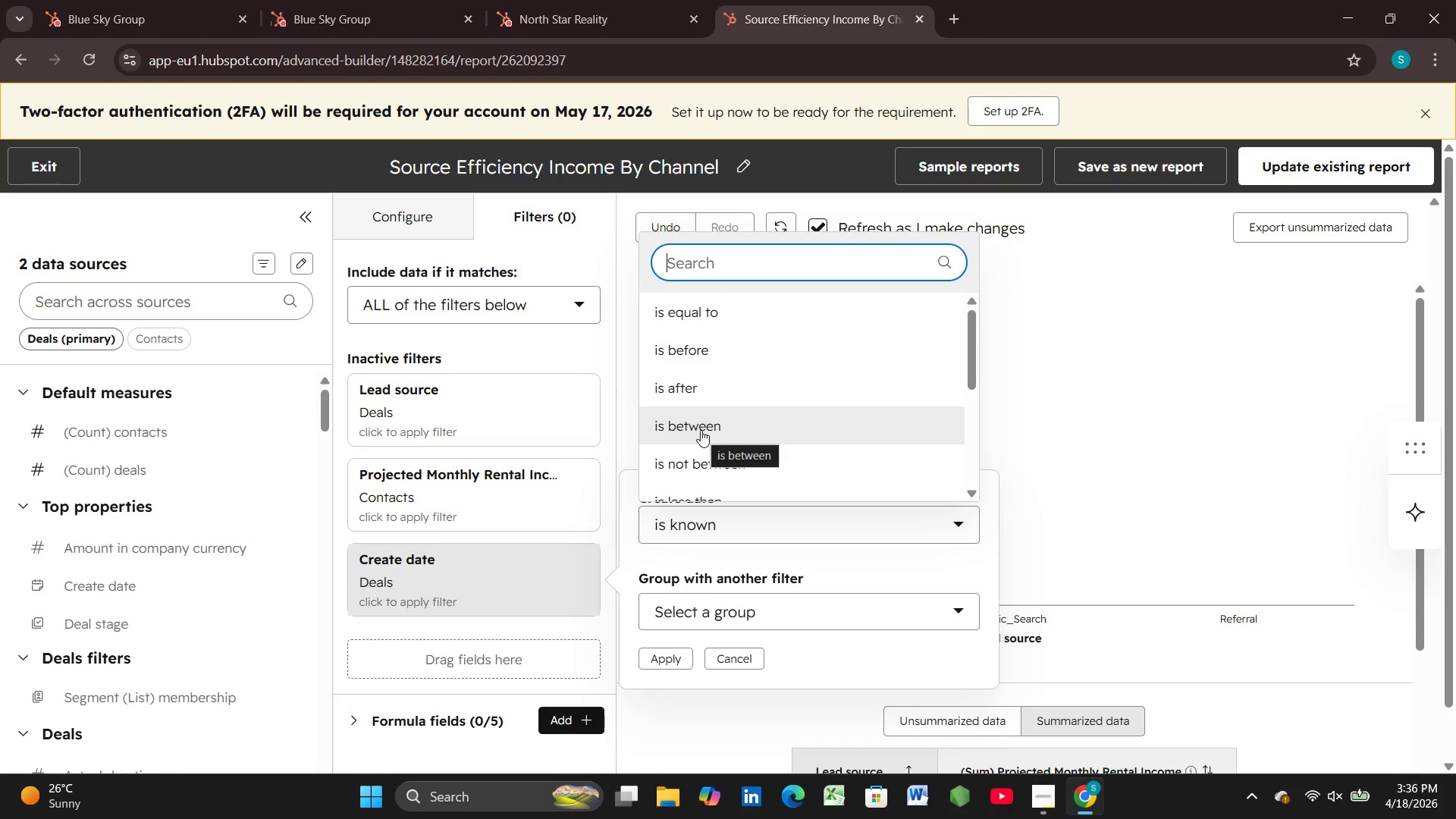 
scroll: coordinate [738, 414], scroll_direction: down, amount: 6.0
 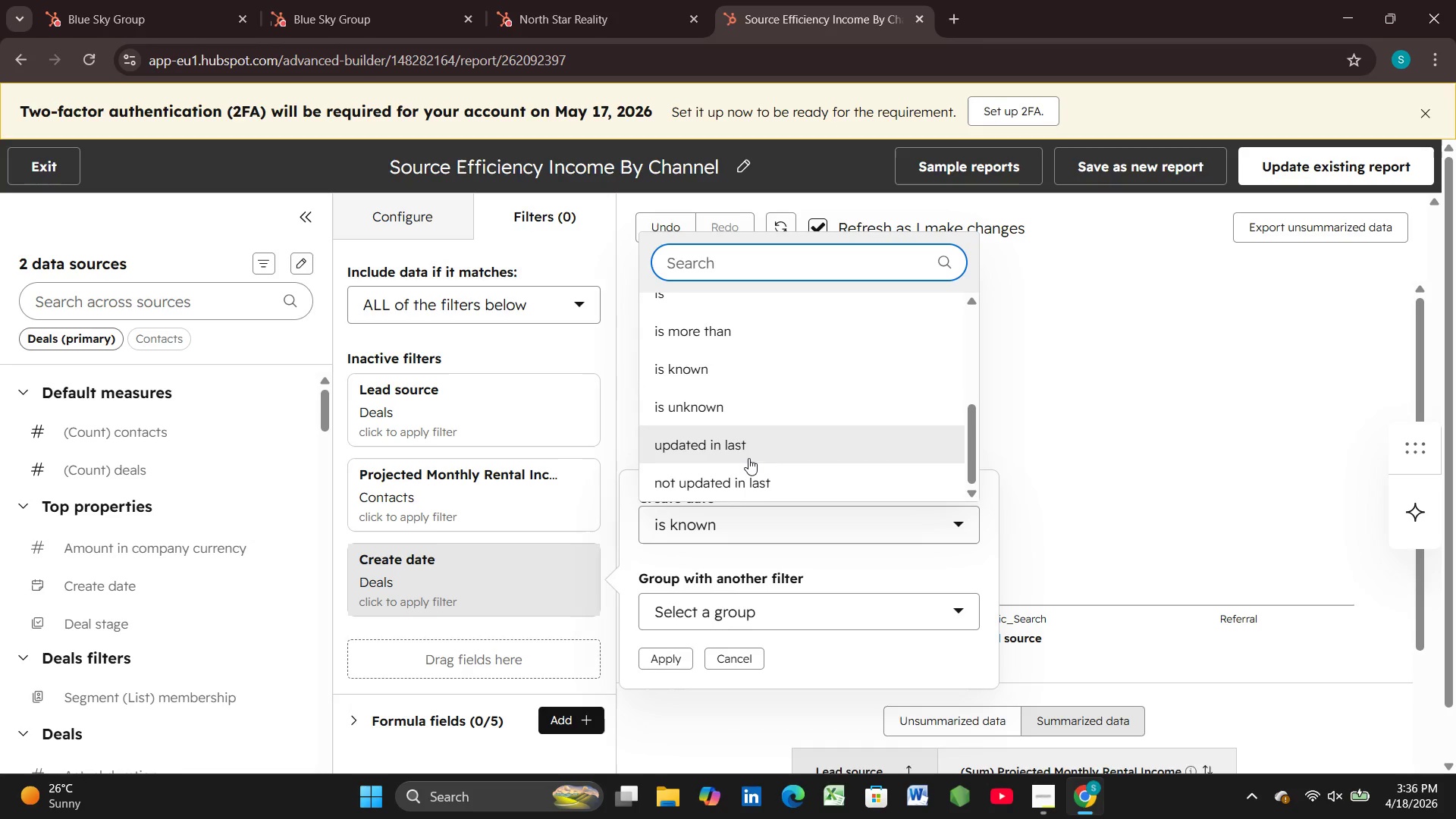 
scroll: coordinate [747, 461], scroll_direction: up, amount: 3.0
 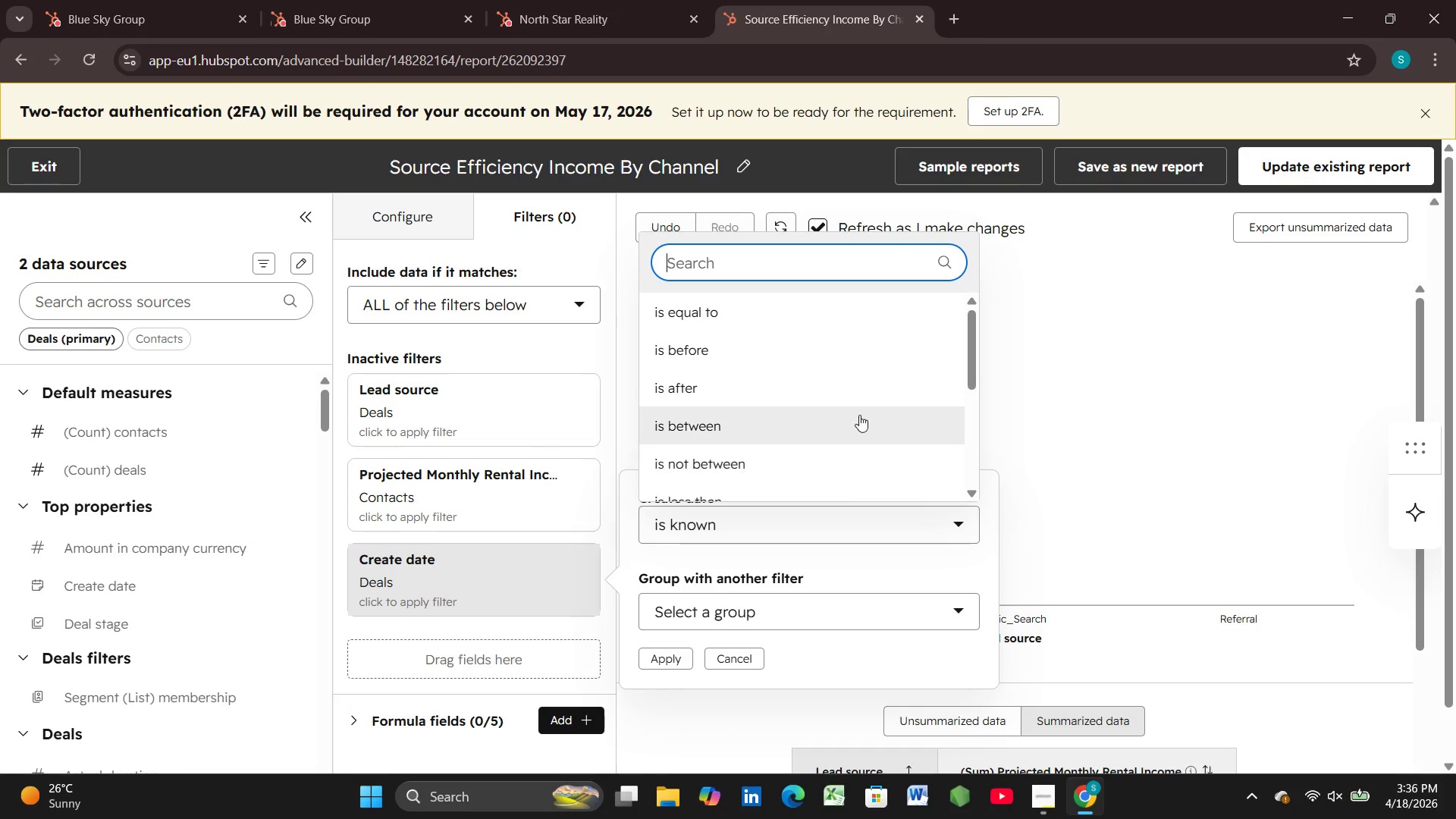 
left_click([1053, 413])
 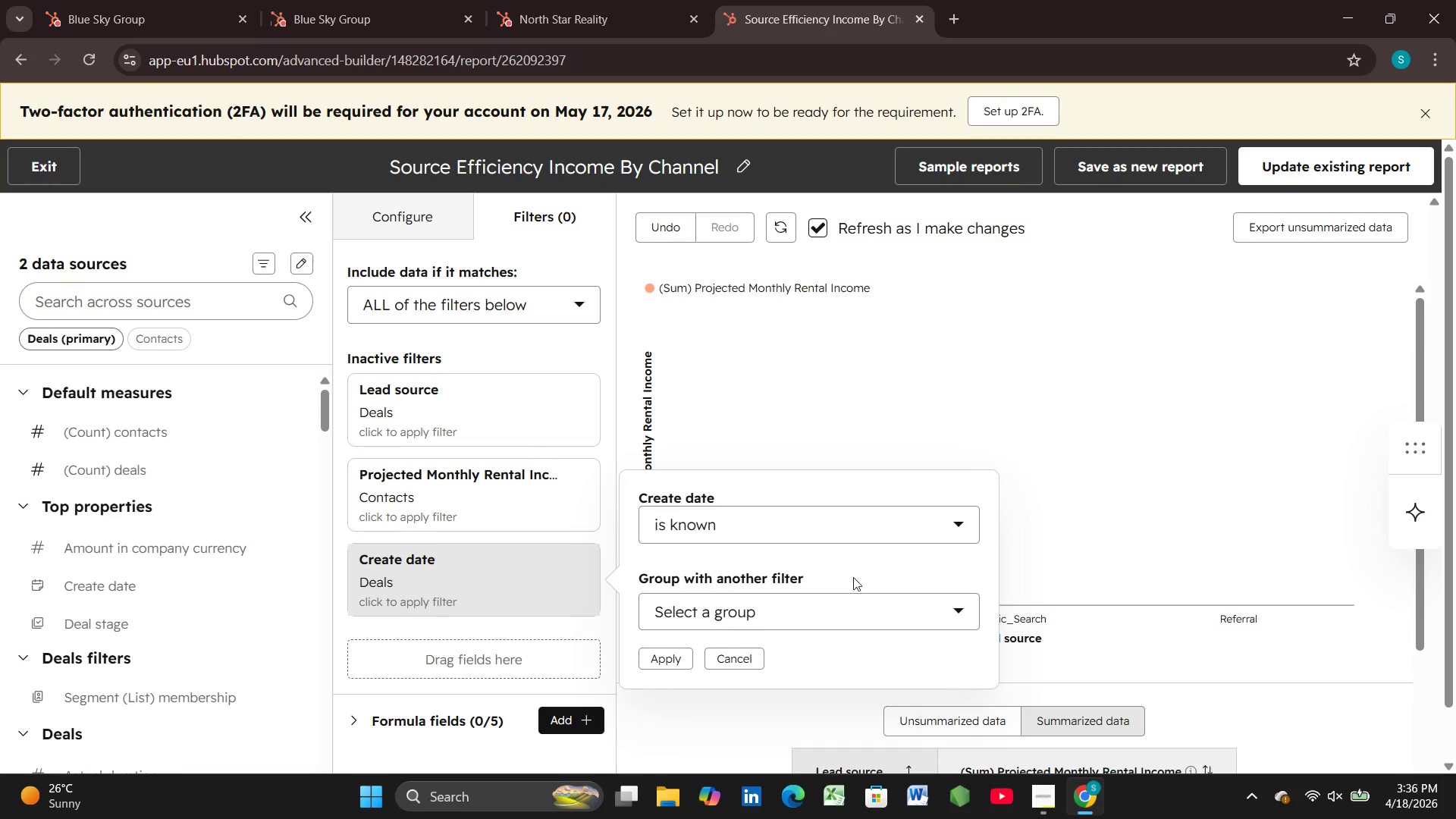 
left_click([902, 618])
 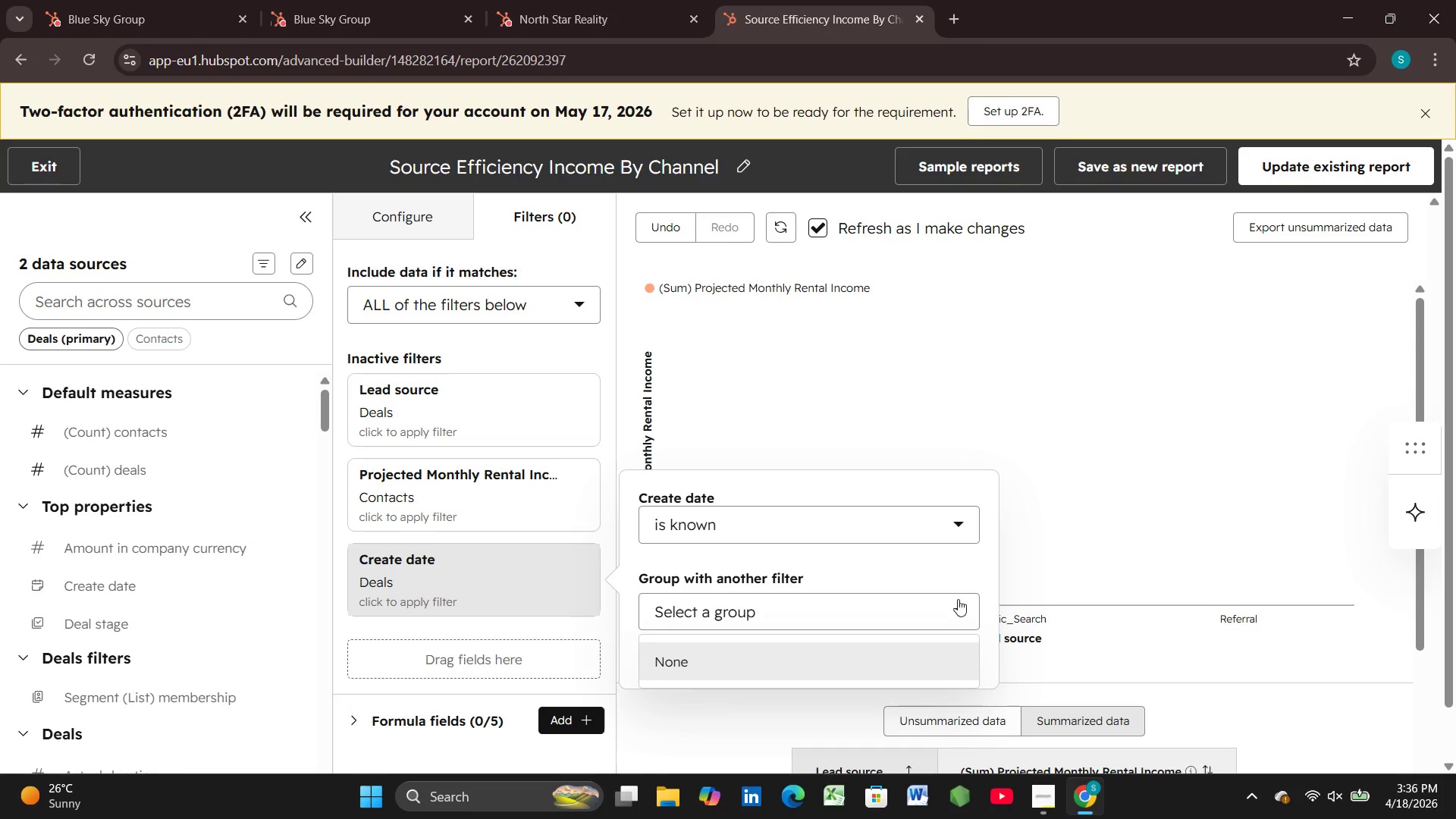 
left_click([962, 598])
 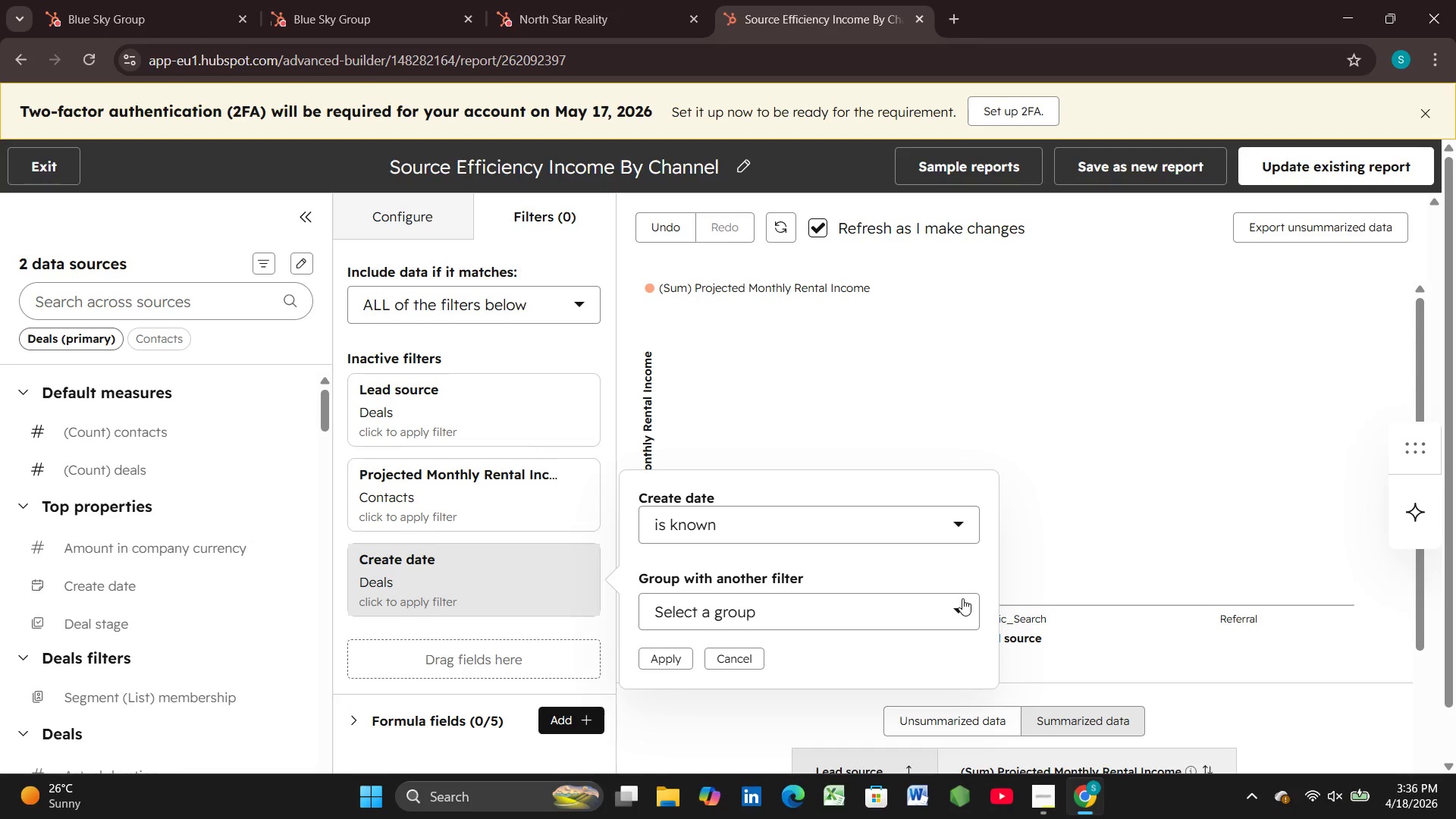 
scroll: coordinate [962, 598], scroll_direction: down, amount: 1.0
 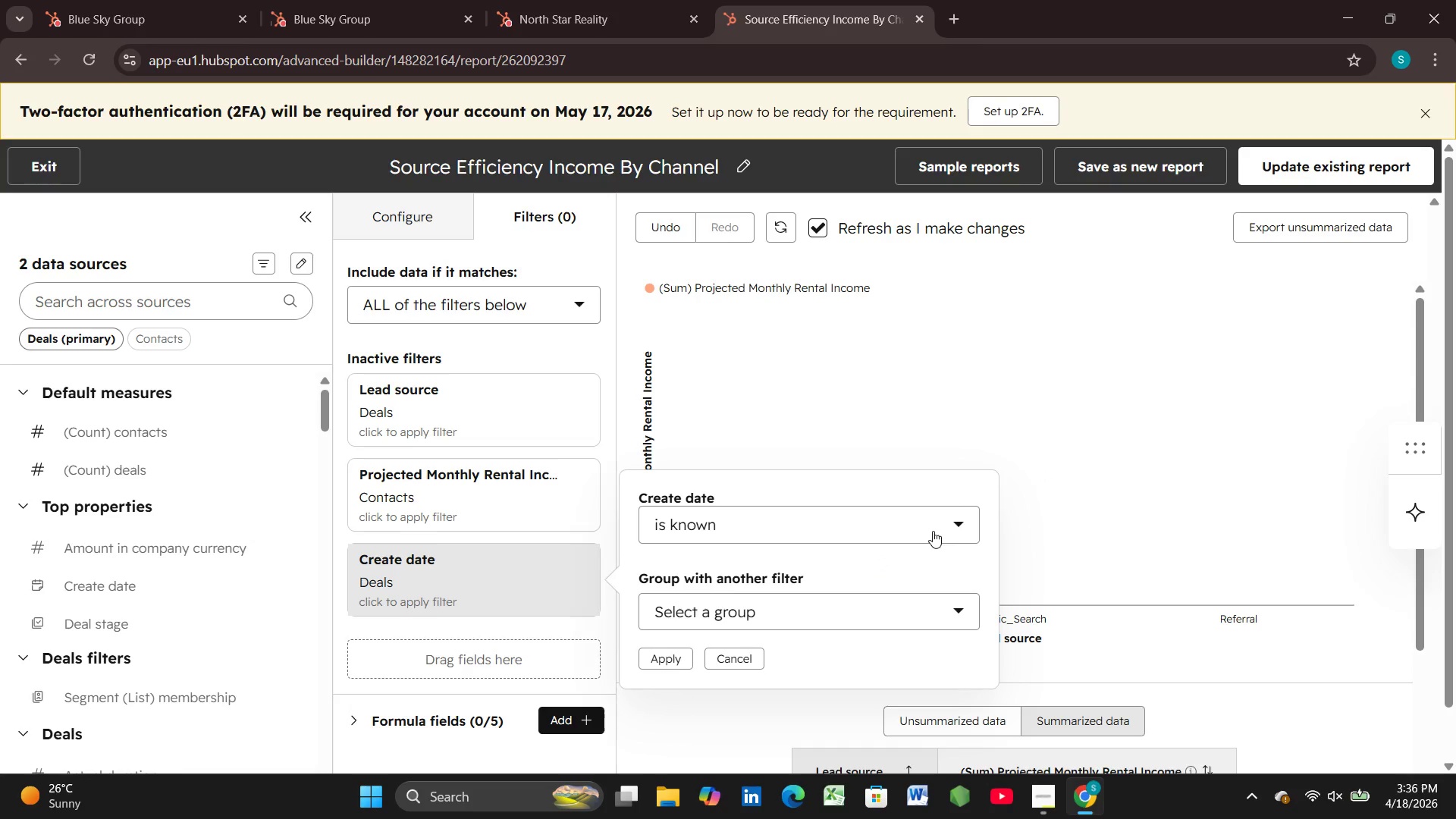 
left_click([932, 526])
 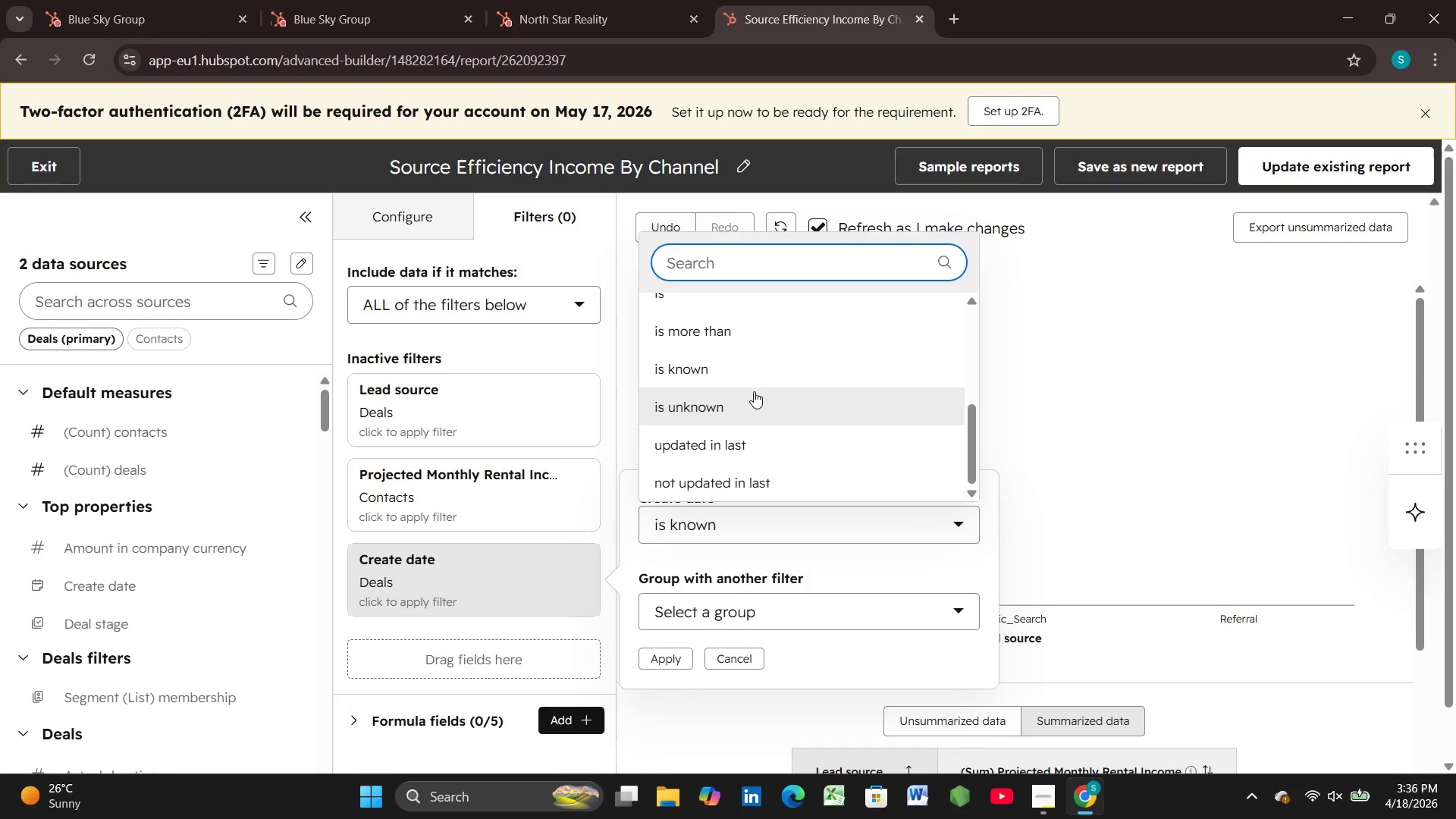 
scroll: coordinate [741, 384], scroll_direction: up, amount: 6.0
 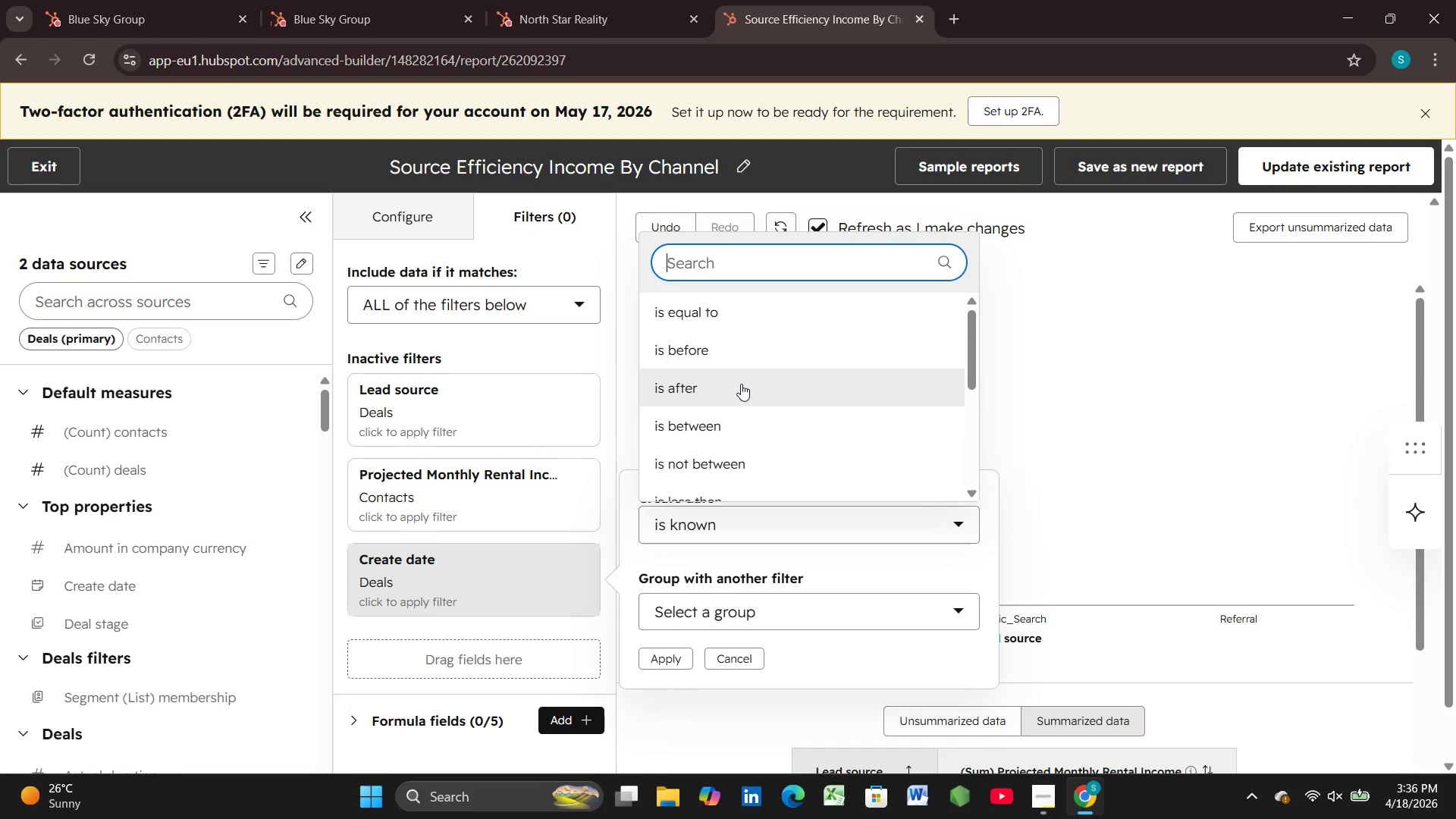 
type(ia)
key(Backspace)
type(s all)
 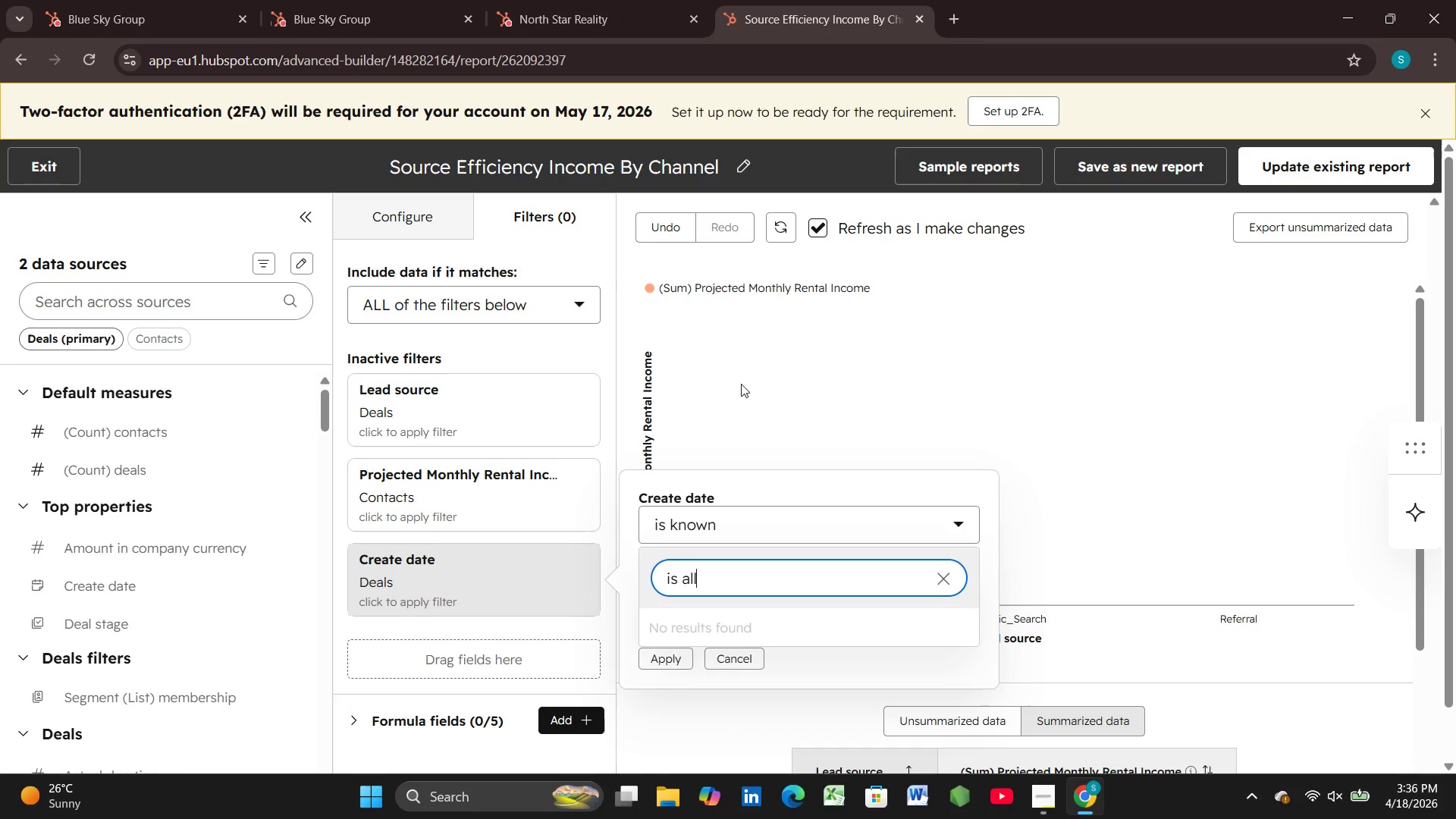 
key(Enter)
 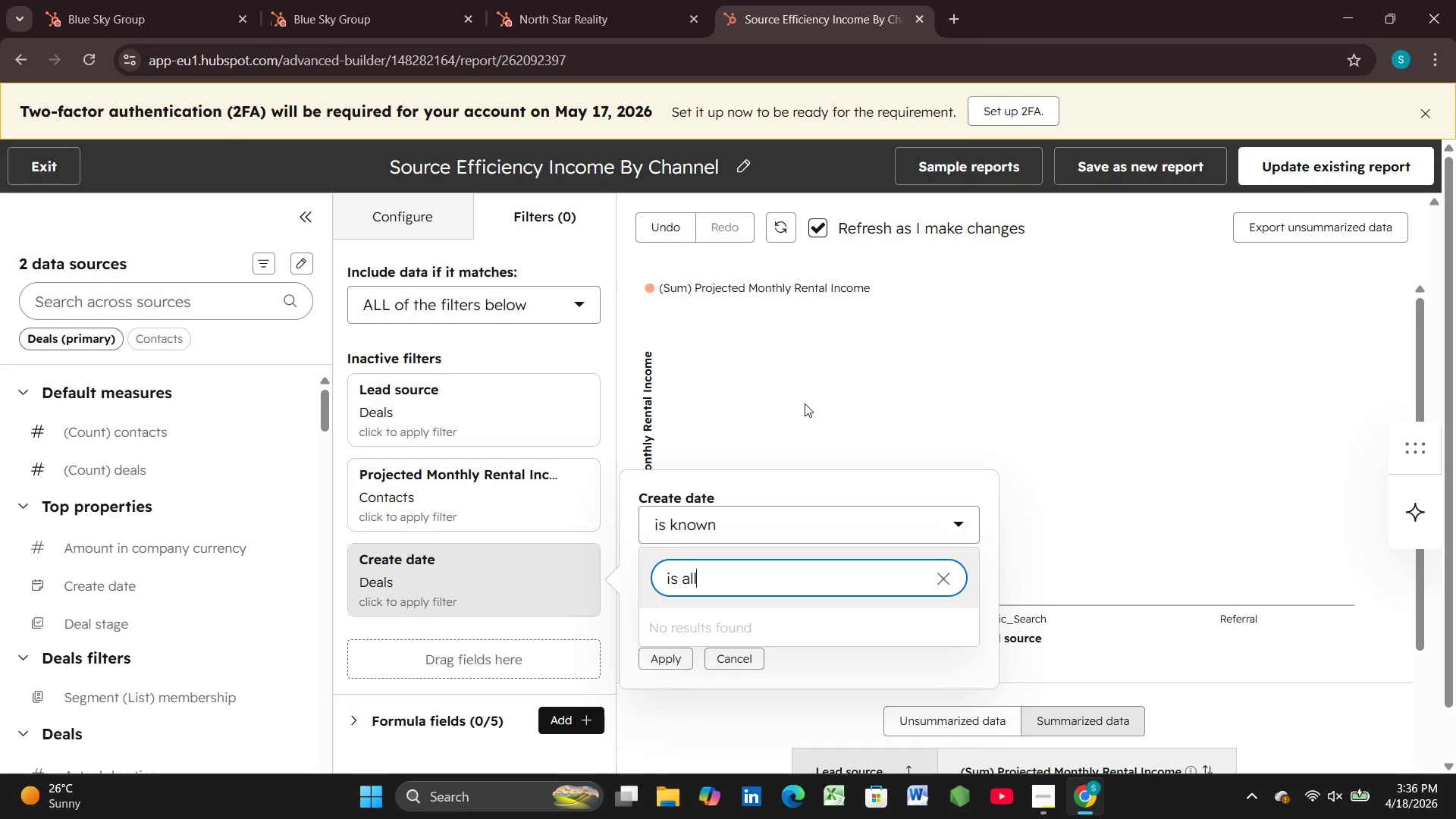 
left_click([812, 395])
 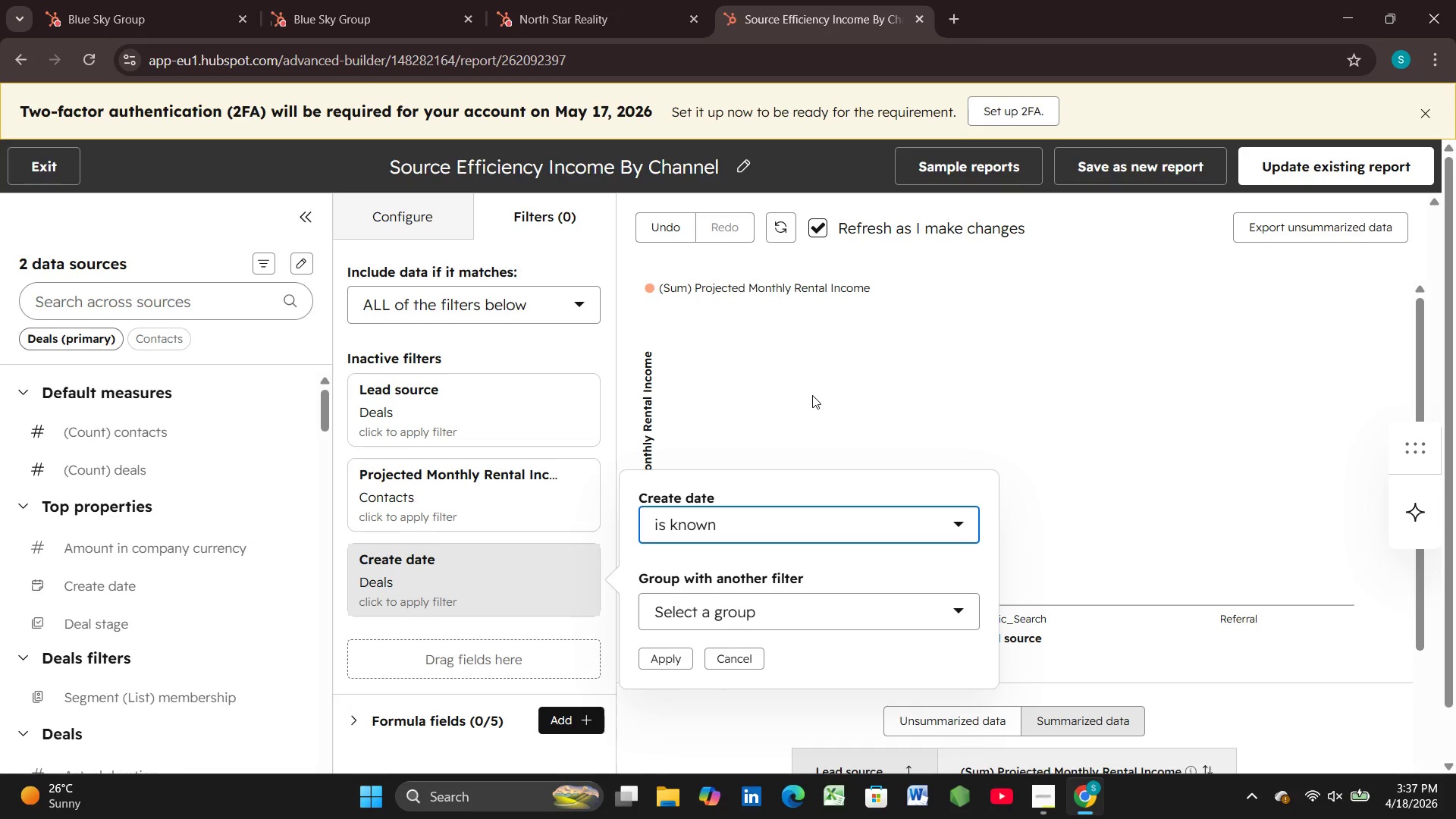 
wait(40.14)
 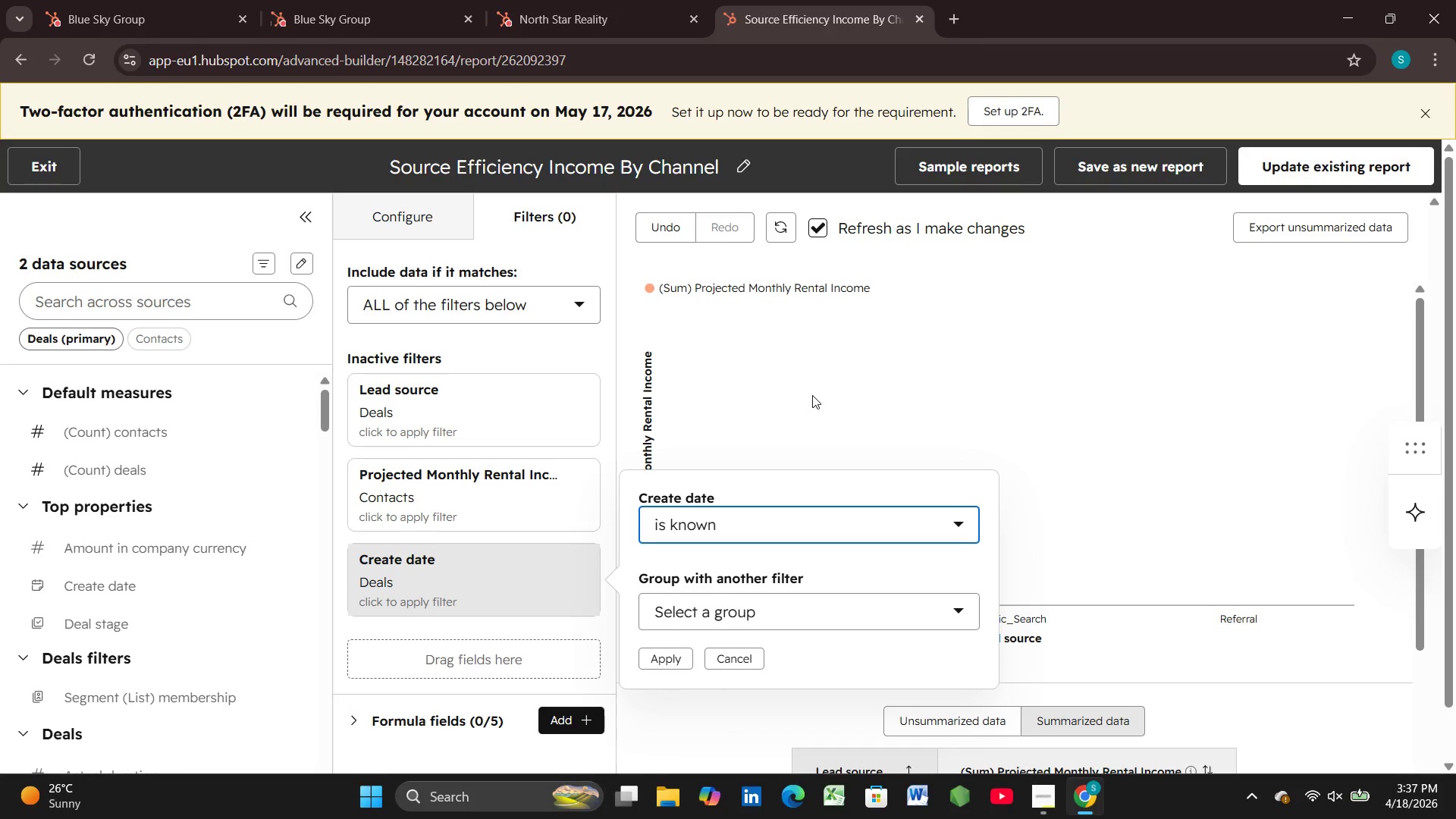 
left_click([655, 654])
 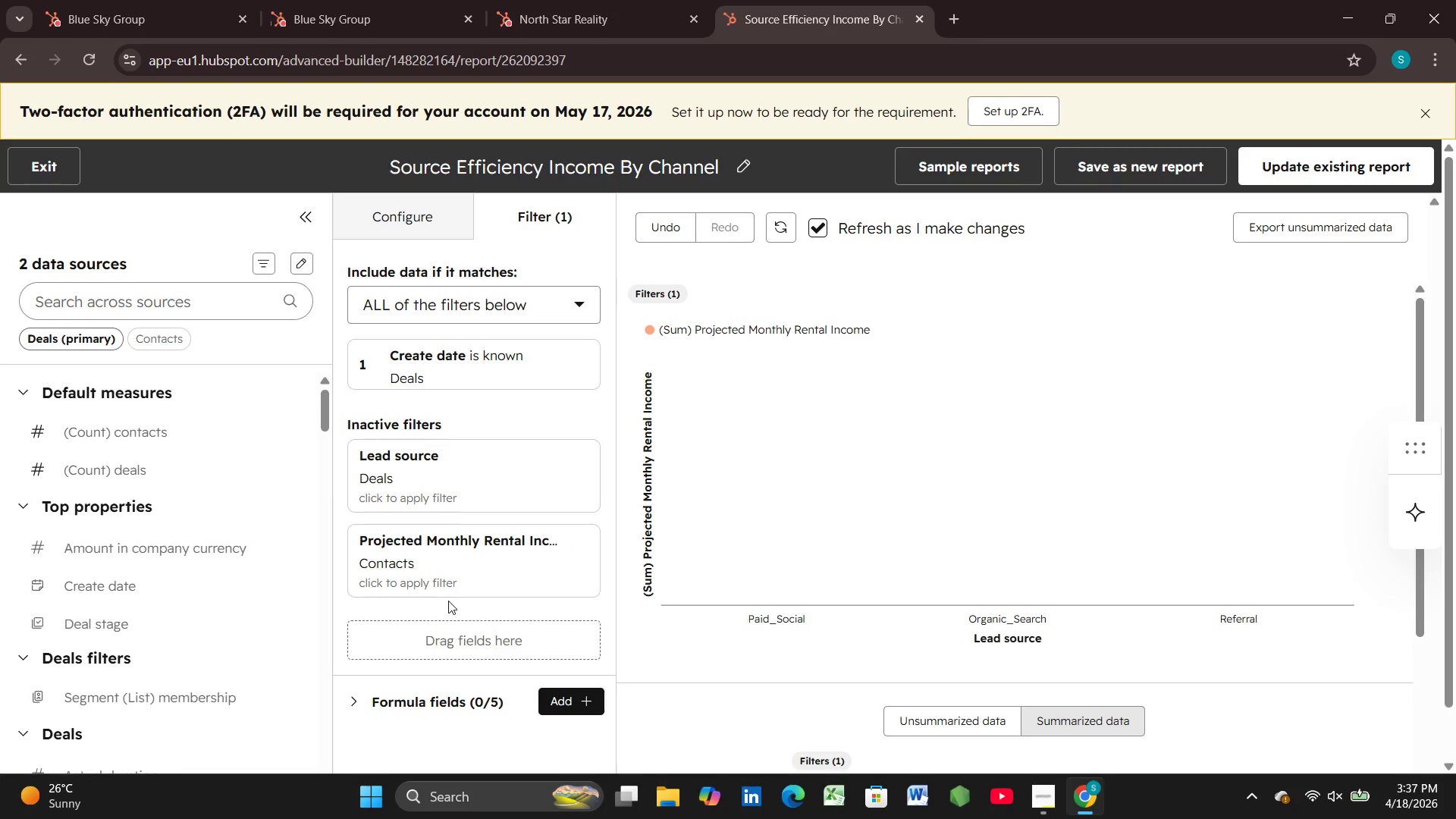 
wait(15.55)
 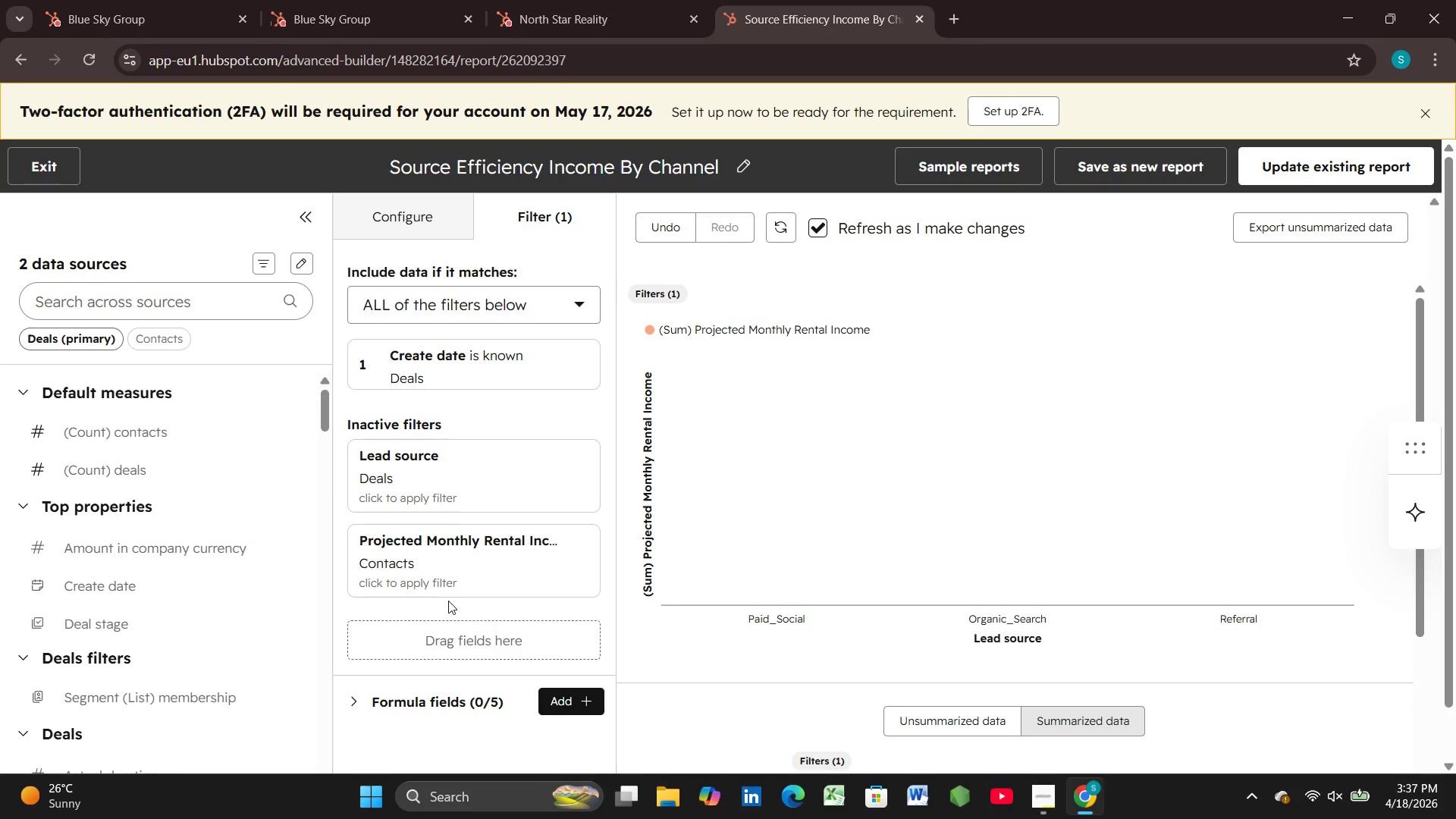 
scroll: coordinate [186, 545], scroll_direction: down, amount: 35.0
 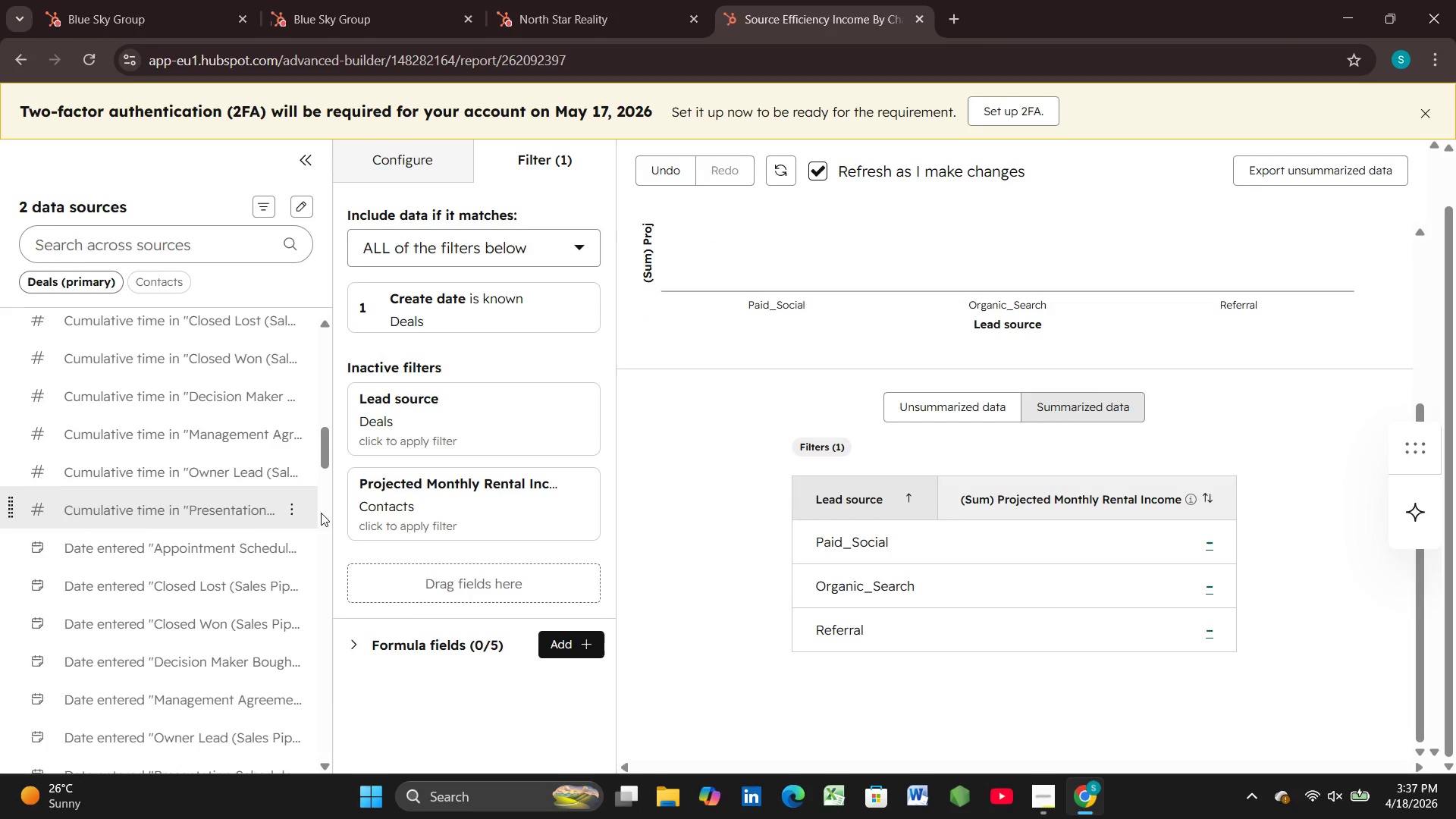 
scroll: coordinate [471, 524], scroll_direction: up, amount: 14.0
 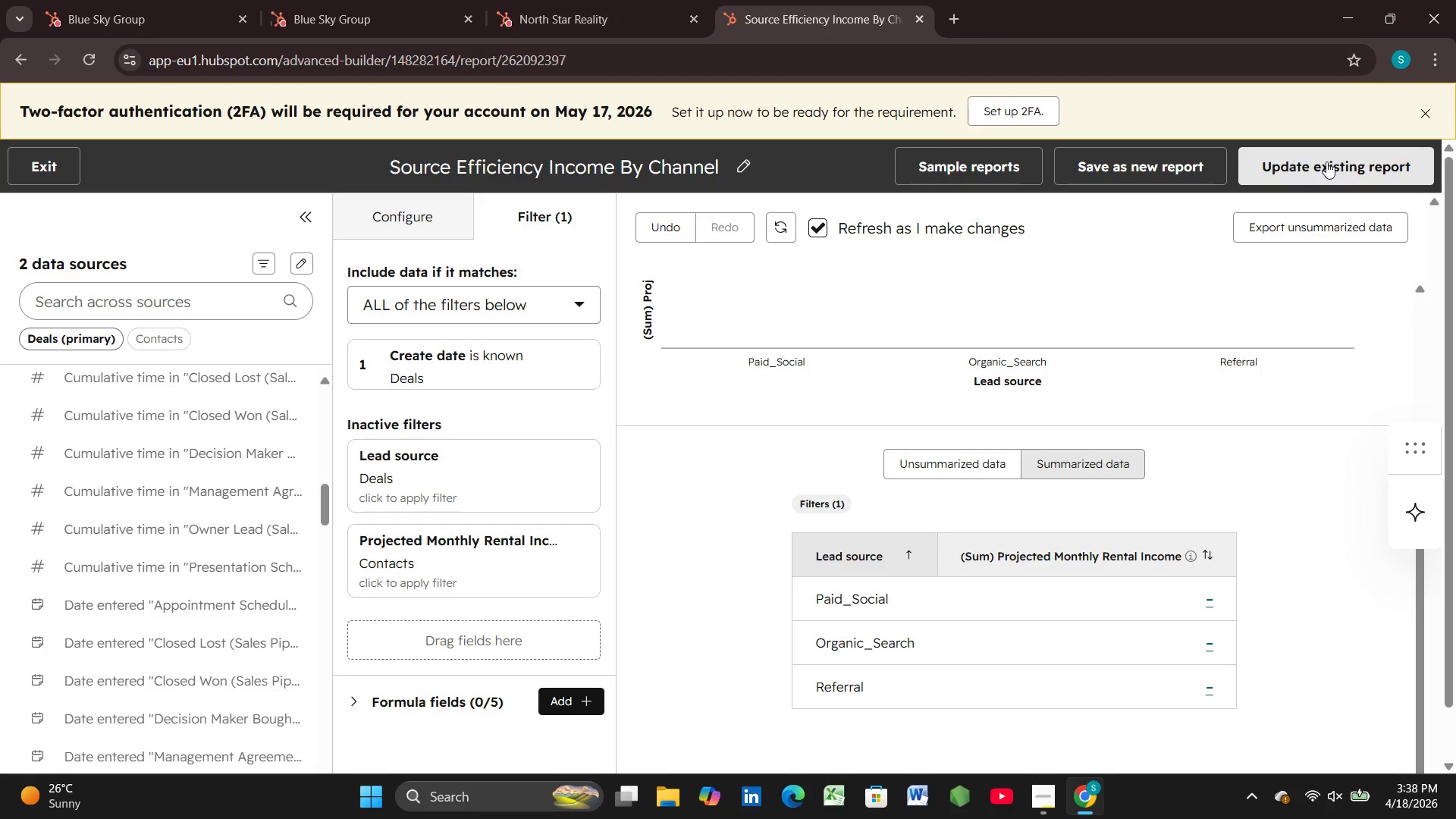 
left_click([1326, 162])
 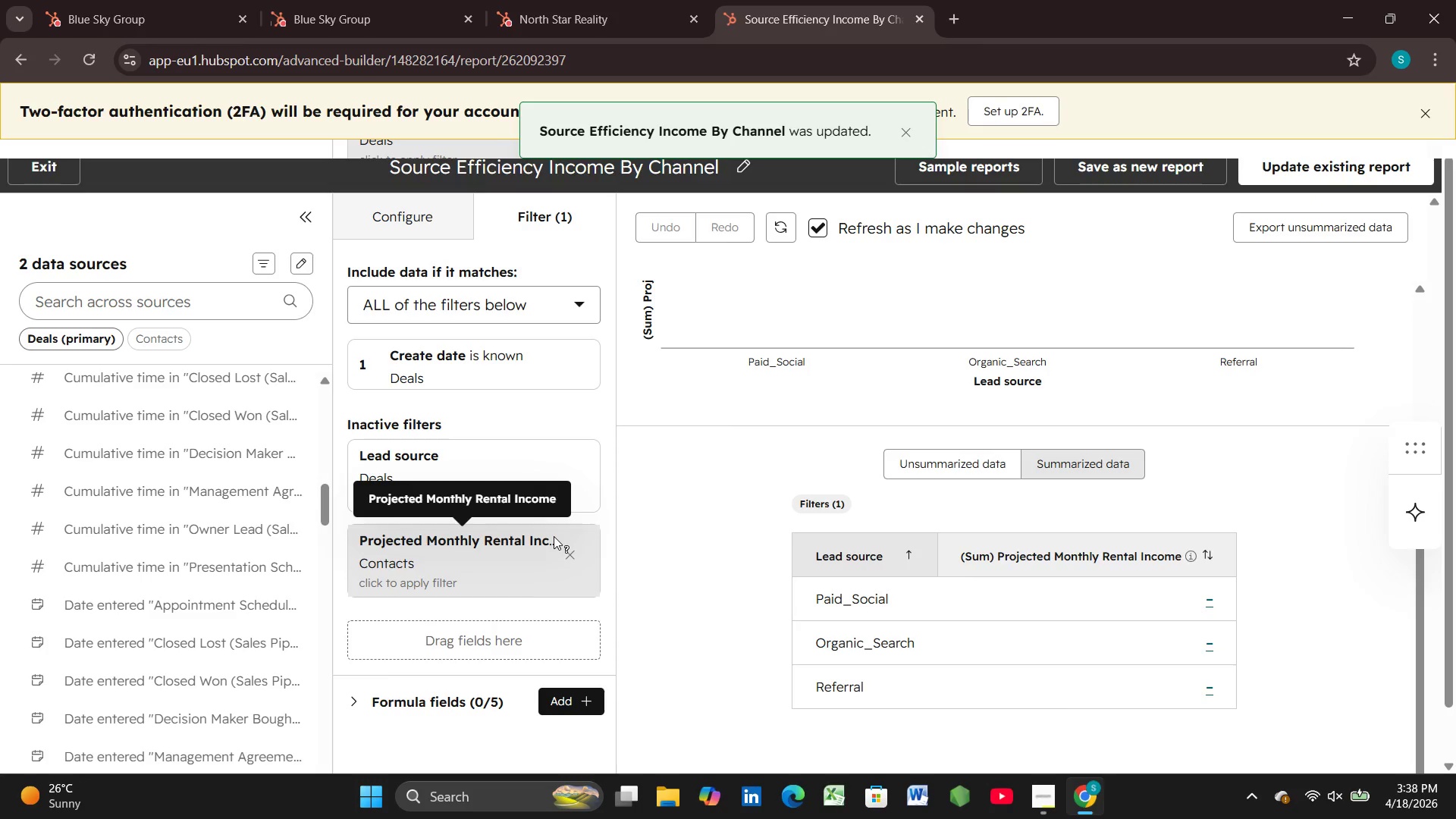 
scroll: coordinate [918, 535], scroll_direction: up, amount: 2.0
 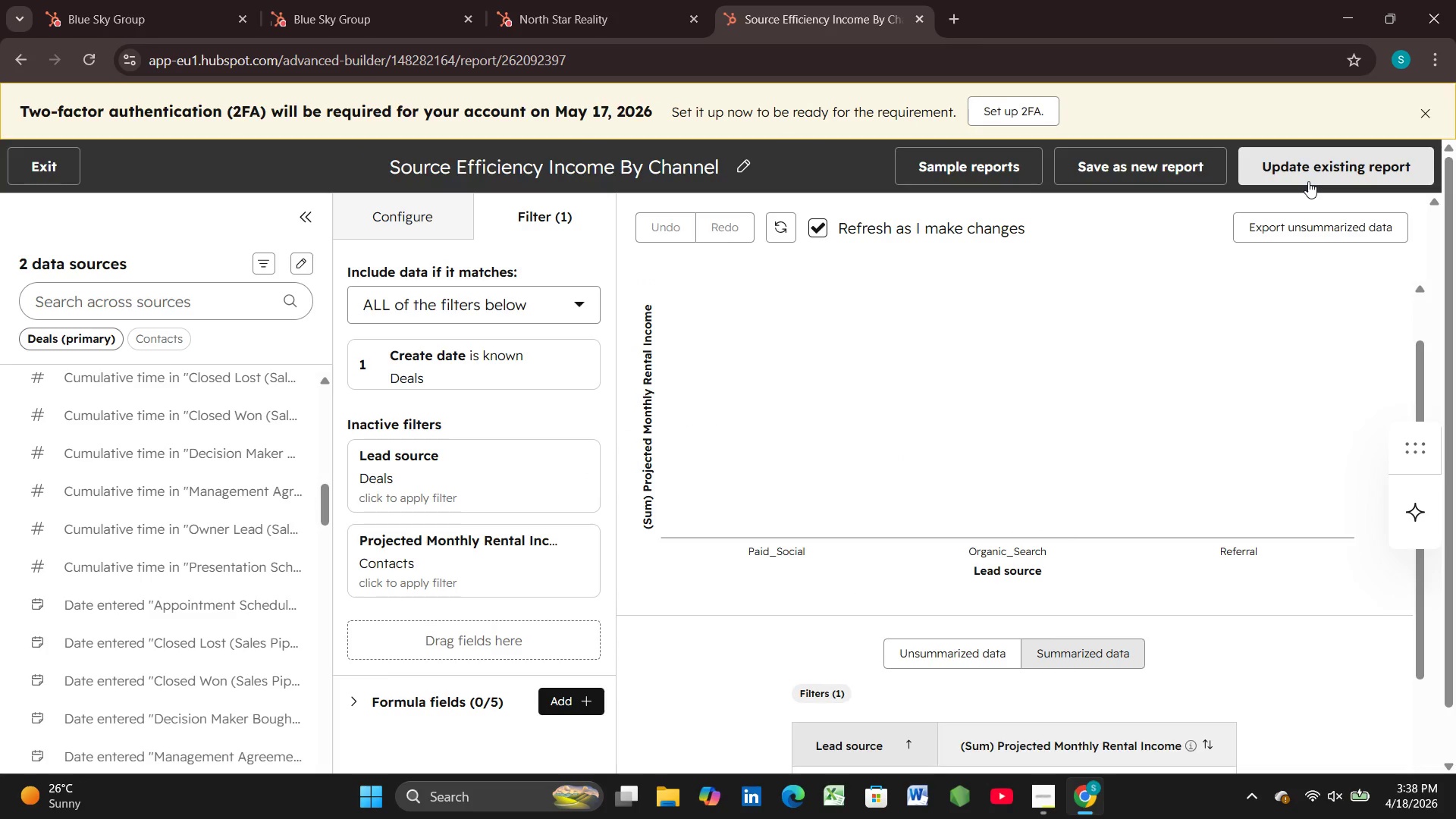 
left_click([1308, 181])
 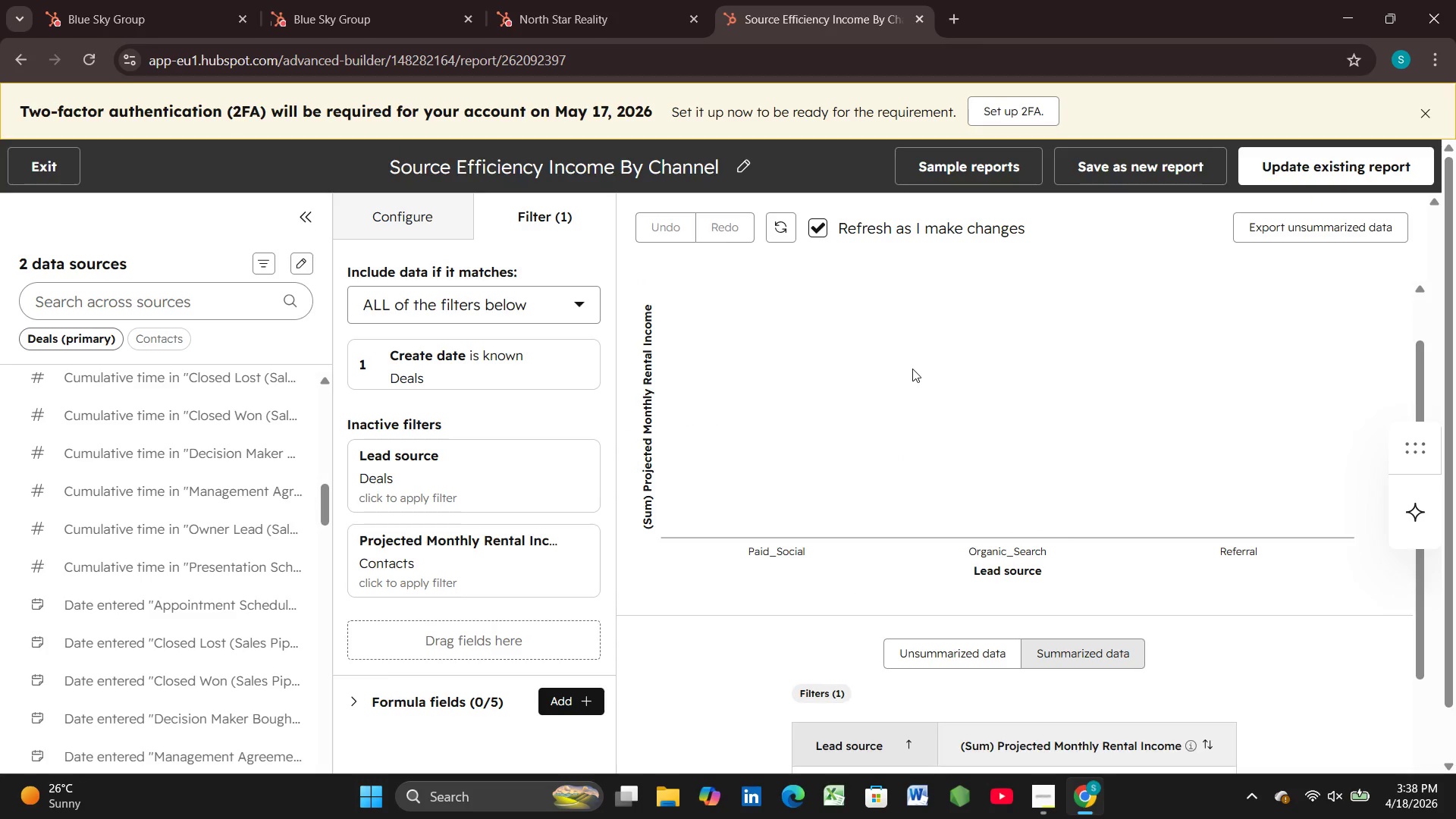 
wait(19.05)
 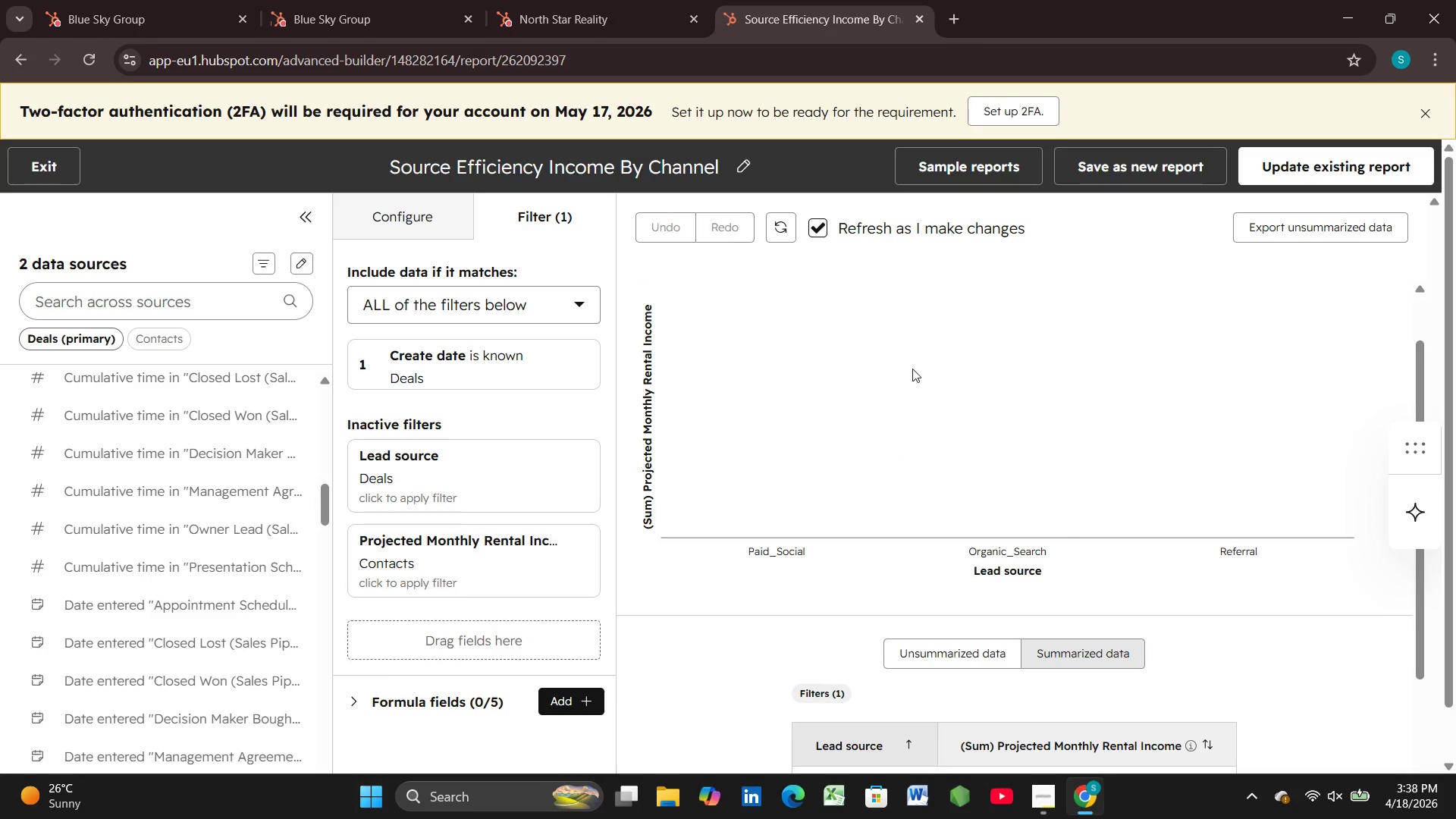 
left_click([45, 165])
 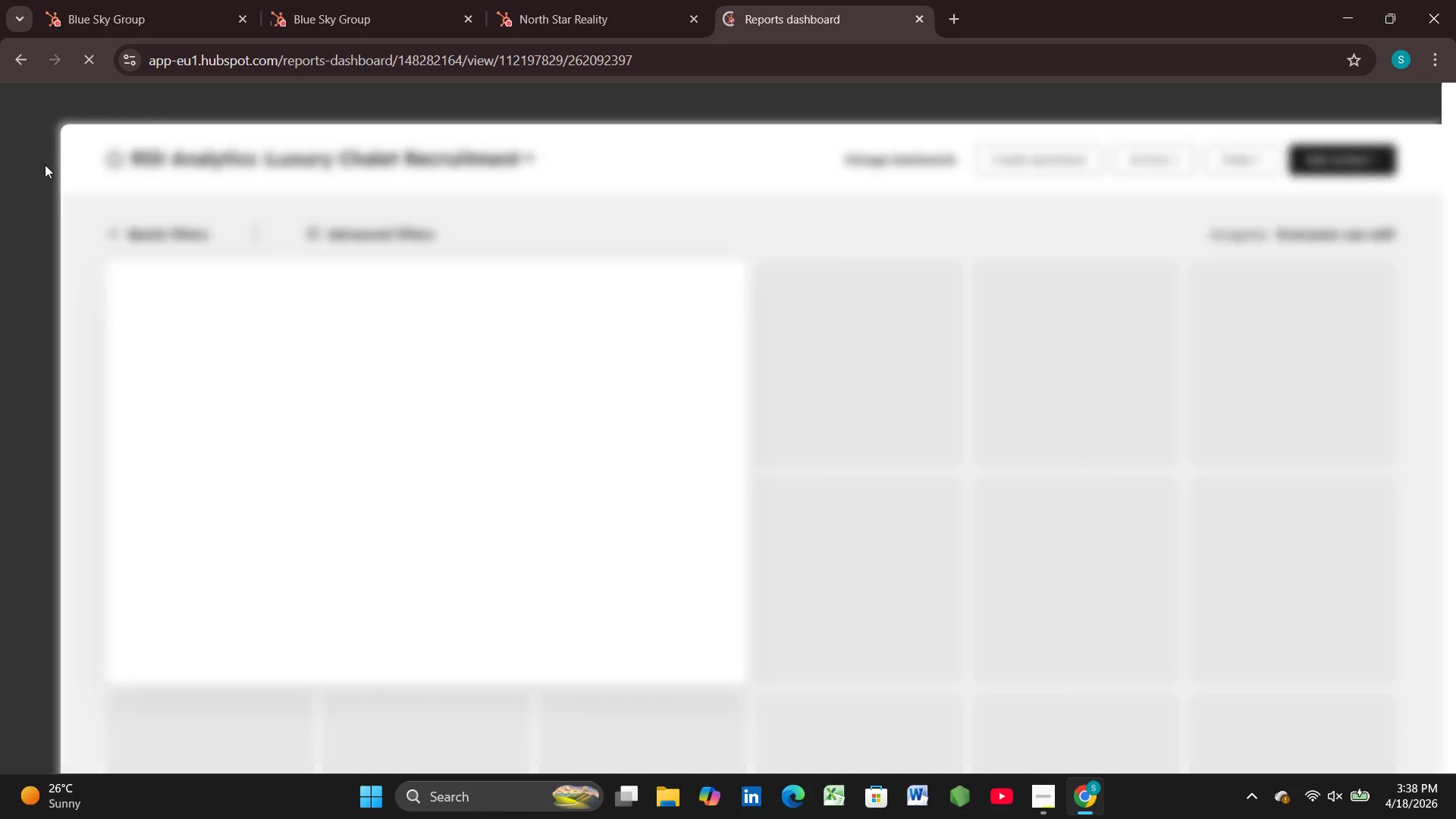 
wait(8.17)
 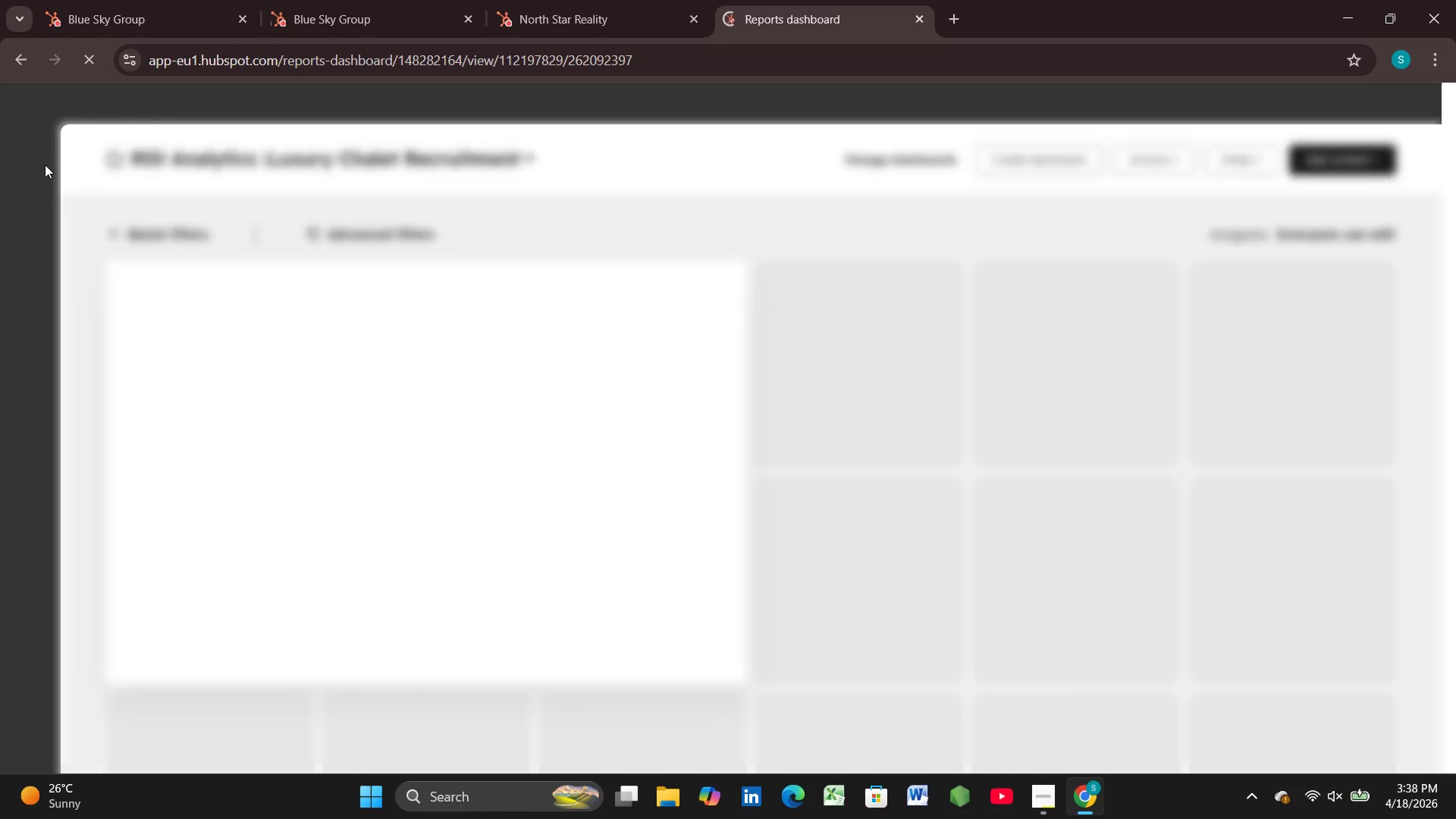 
left_click([1351, 168])
 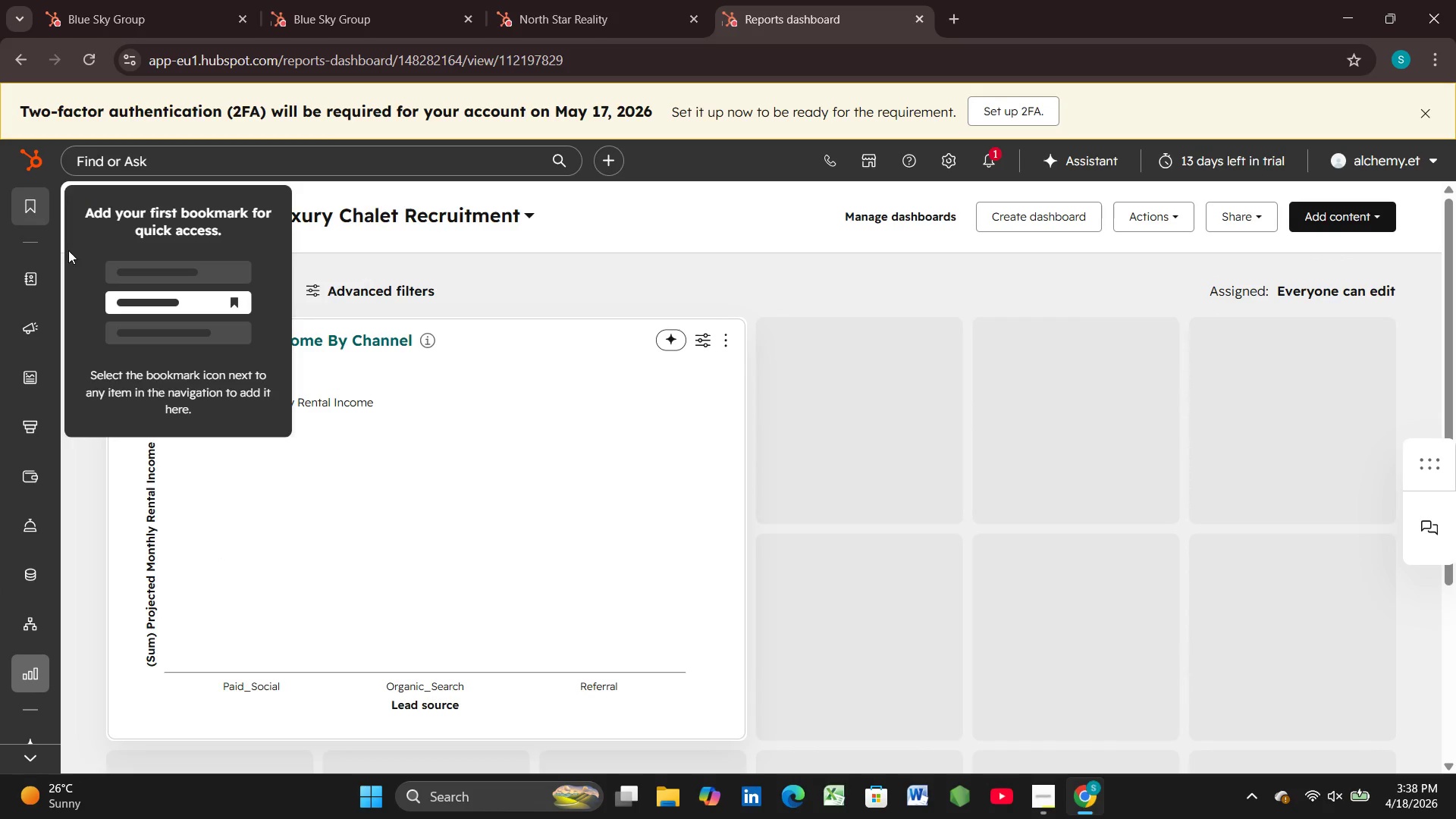 
wait(6.95)
 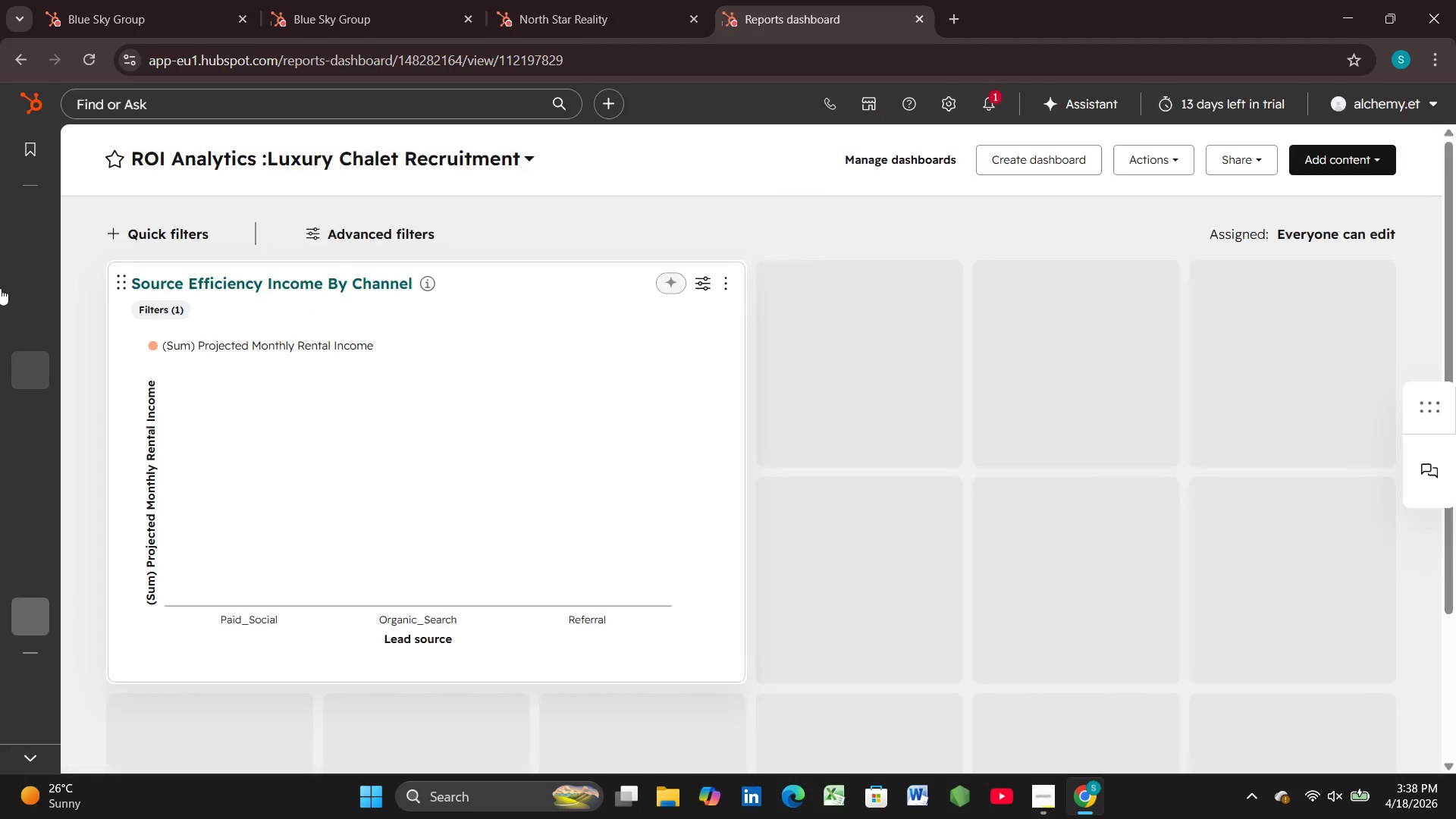 
left_click([115, 331])
 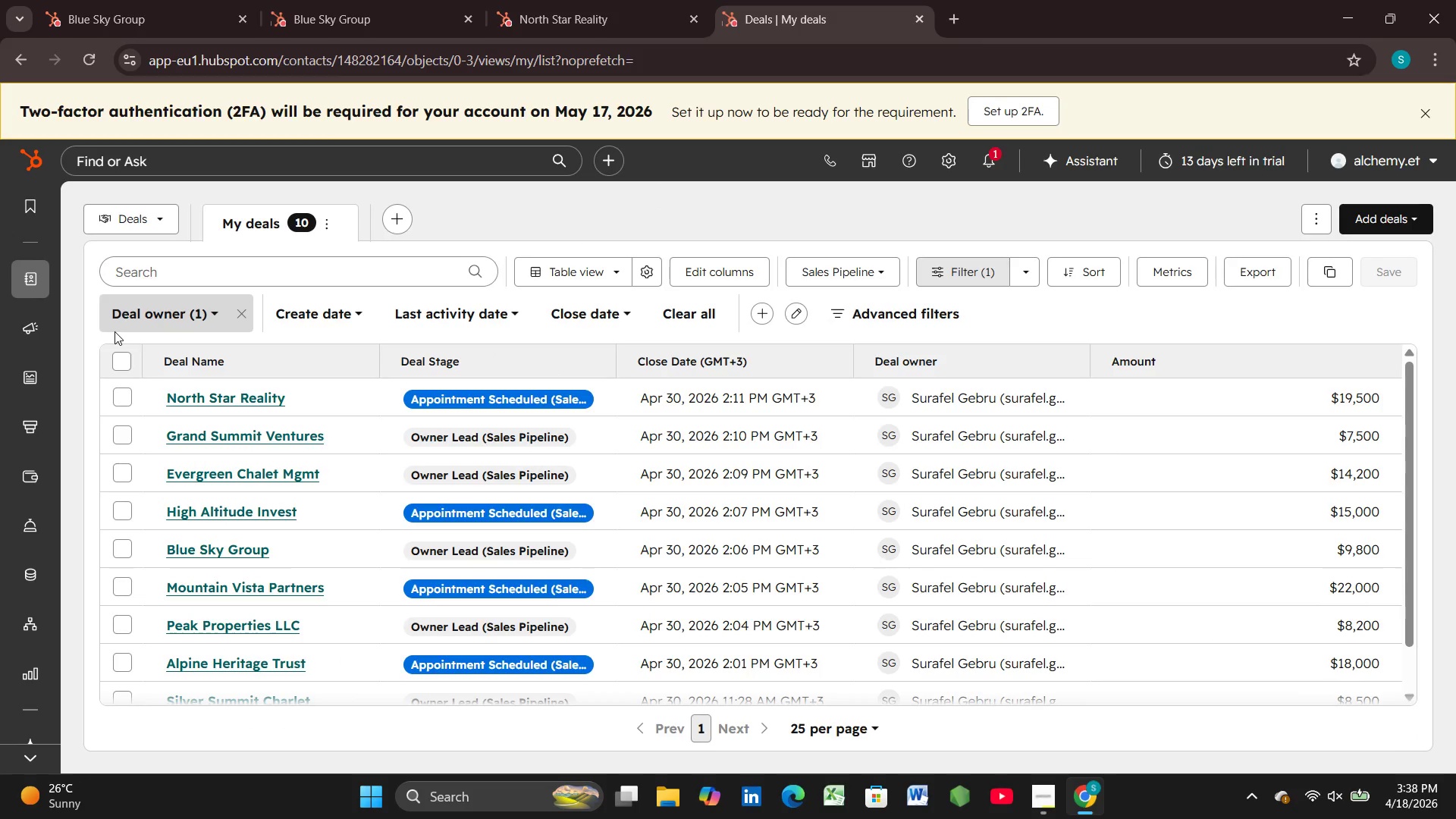 
wait(21.28)
 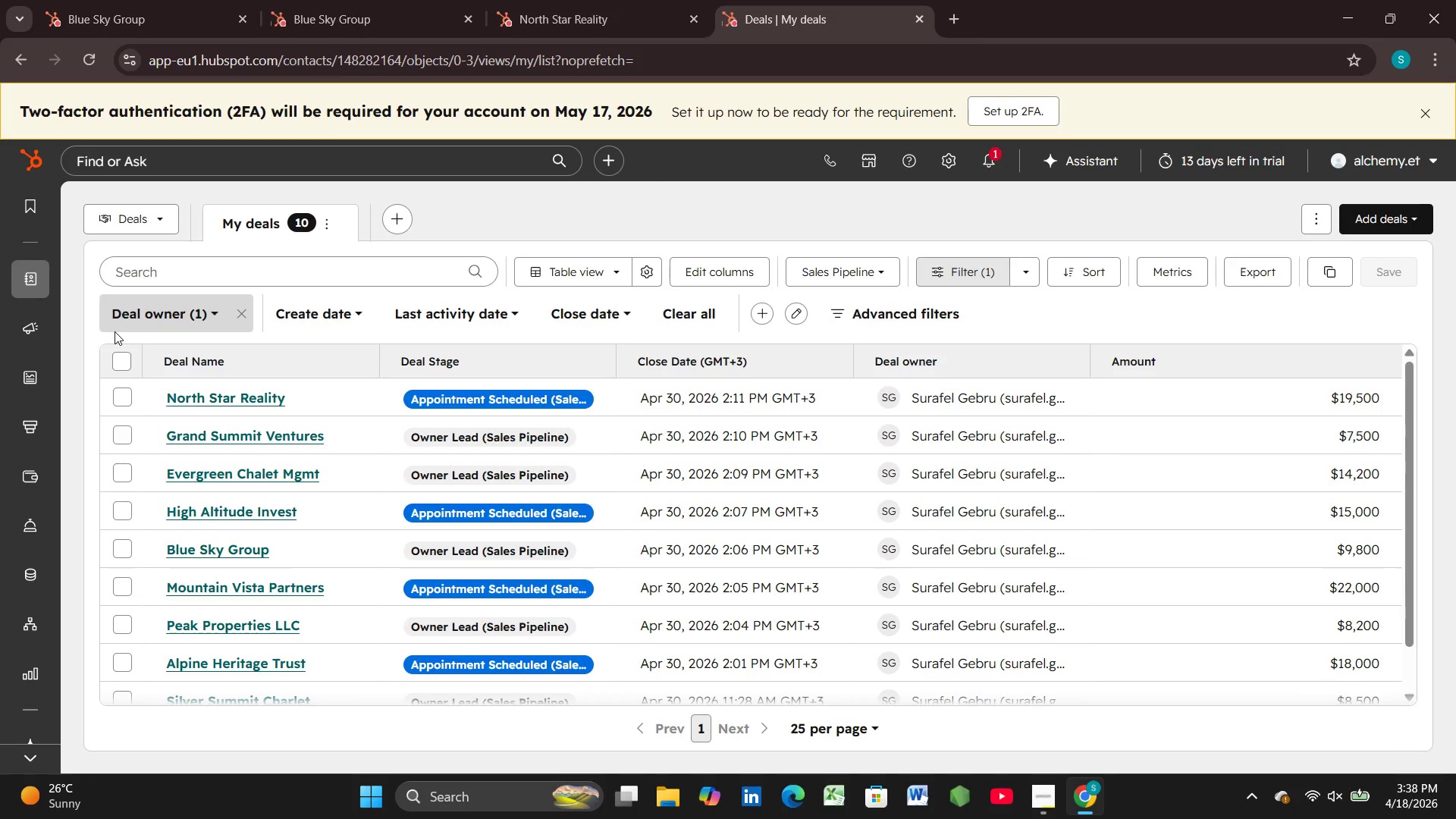 
left_click([122, 405])
 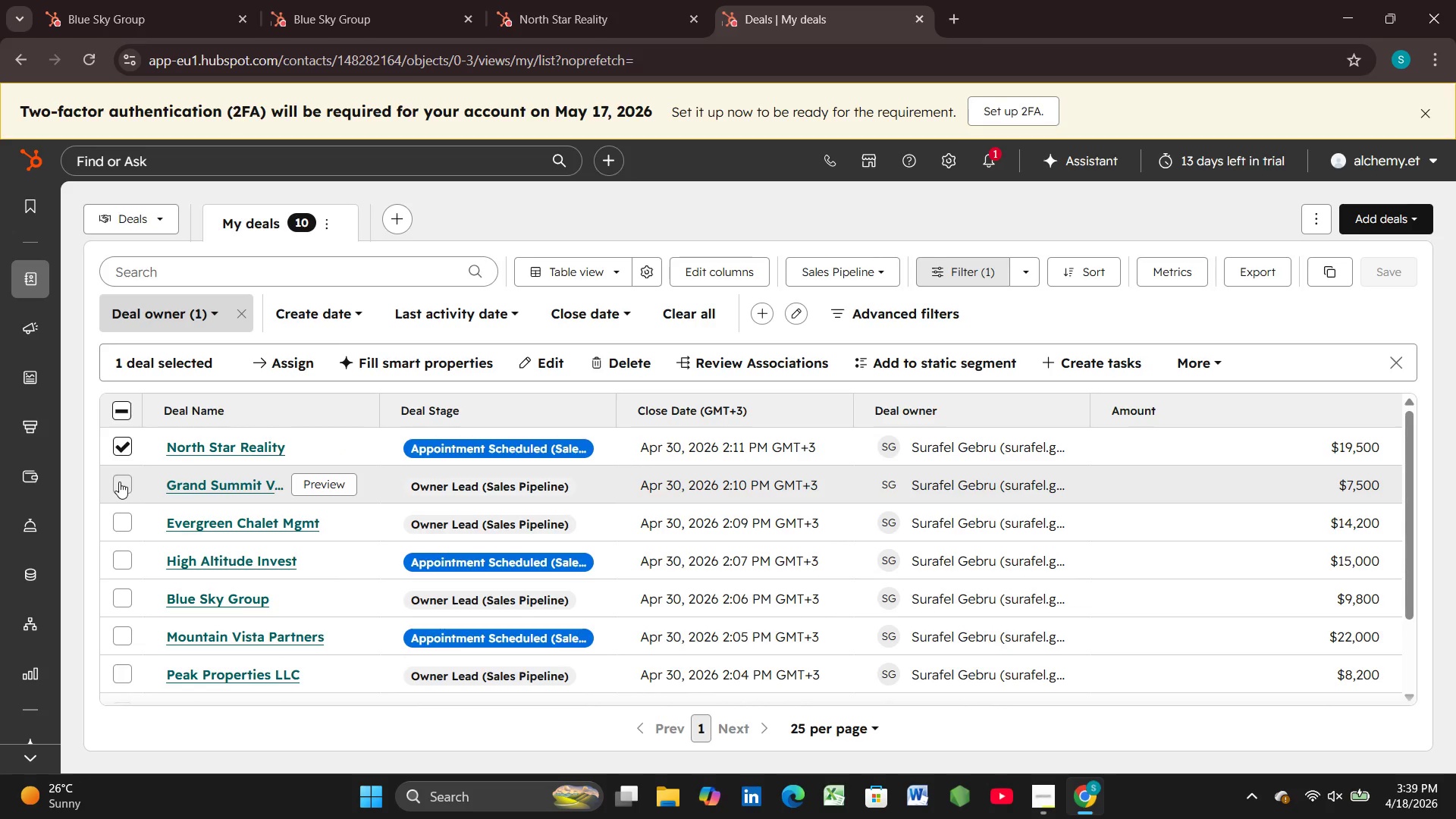 
double_click([121, 519])
 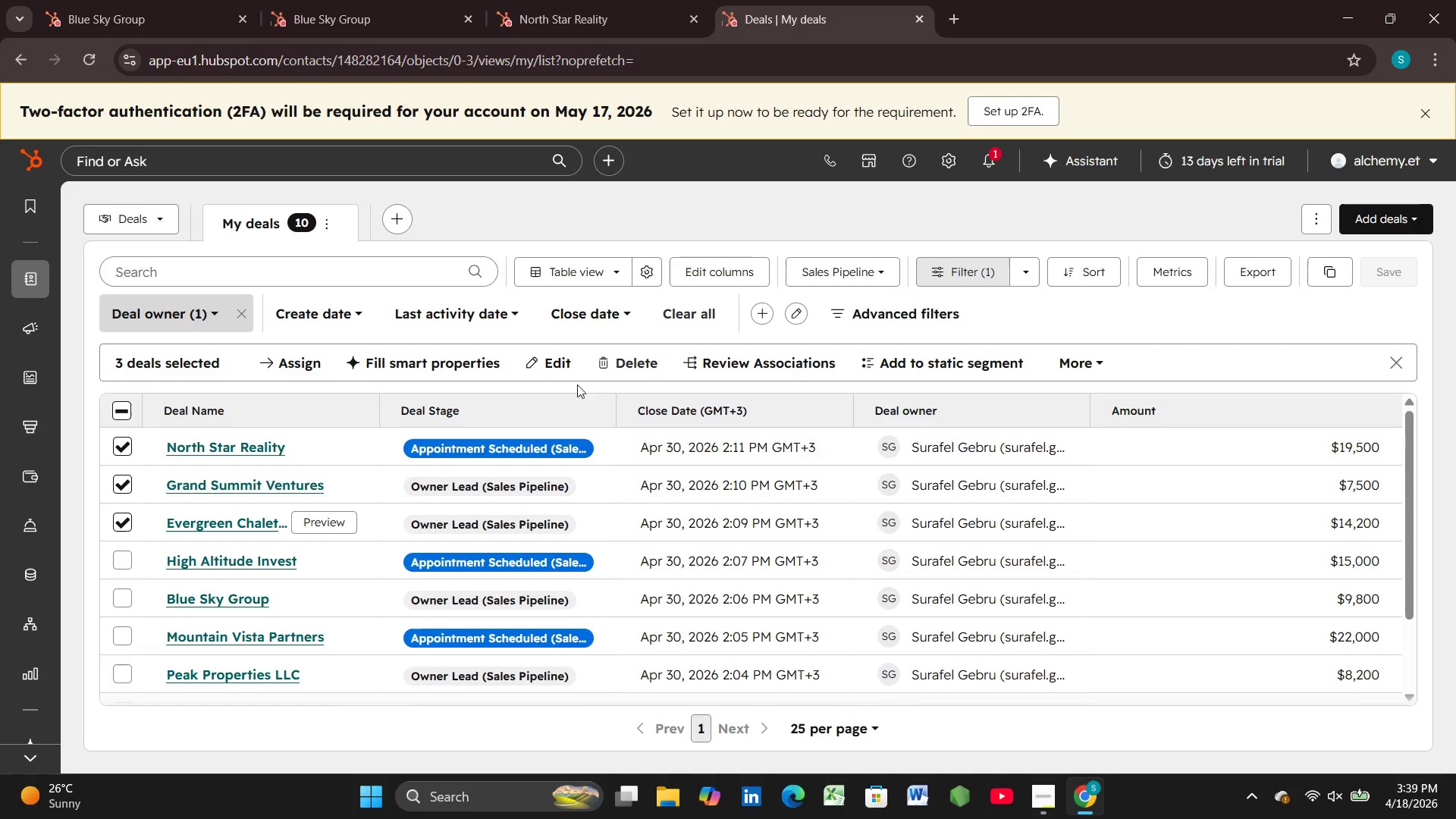 
left_click([560, 364])
 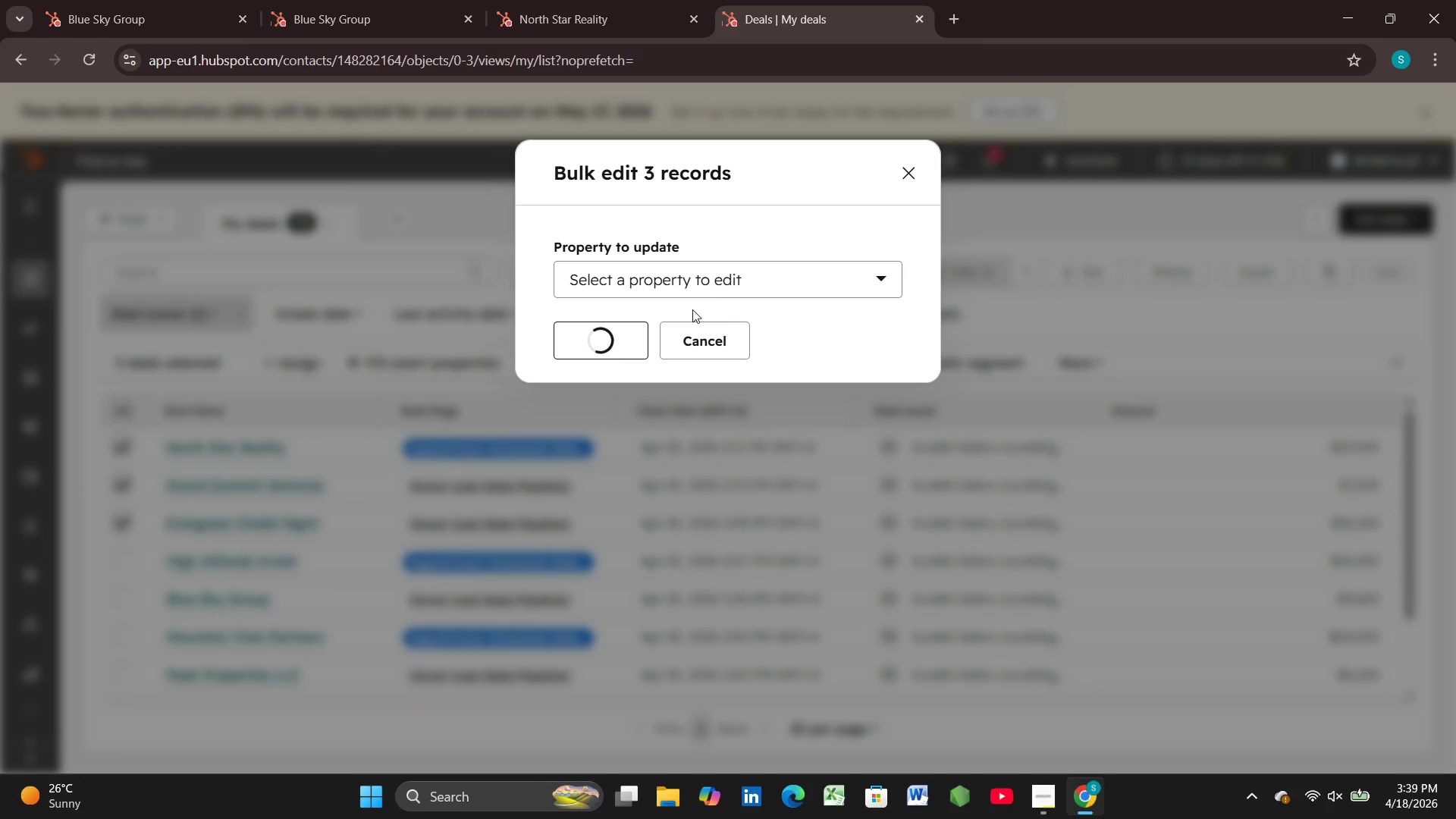 
left_click([730, 279])
 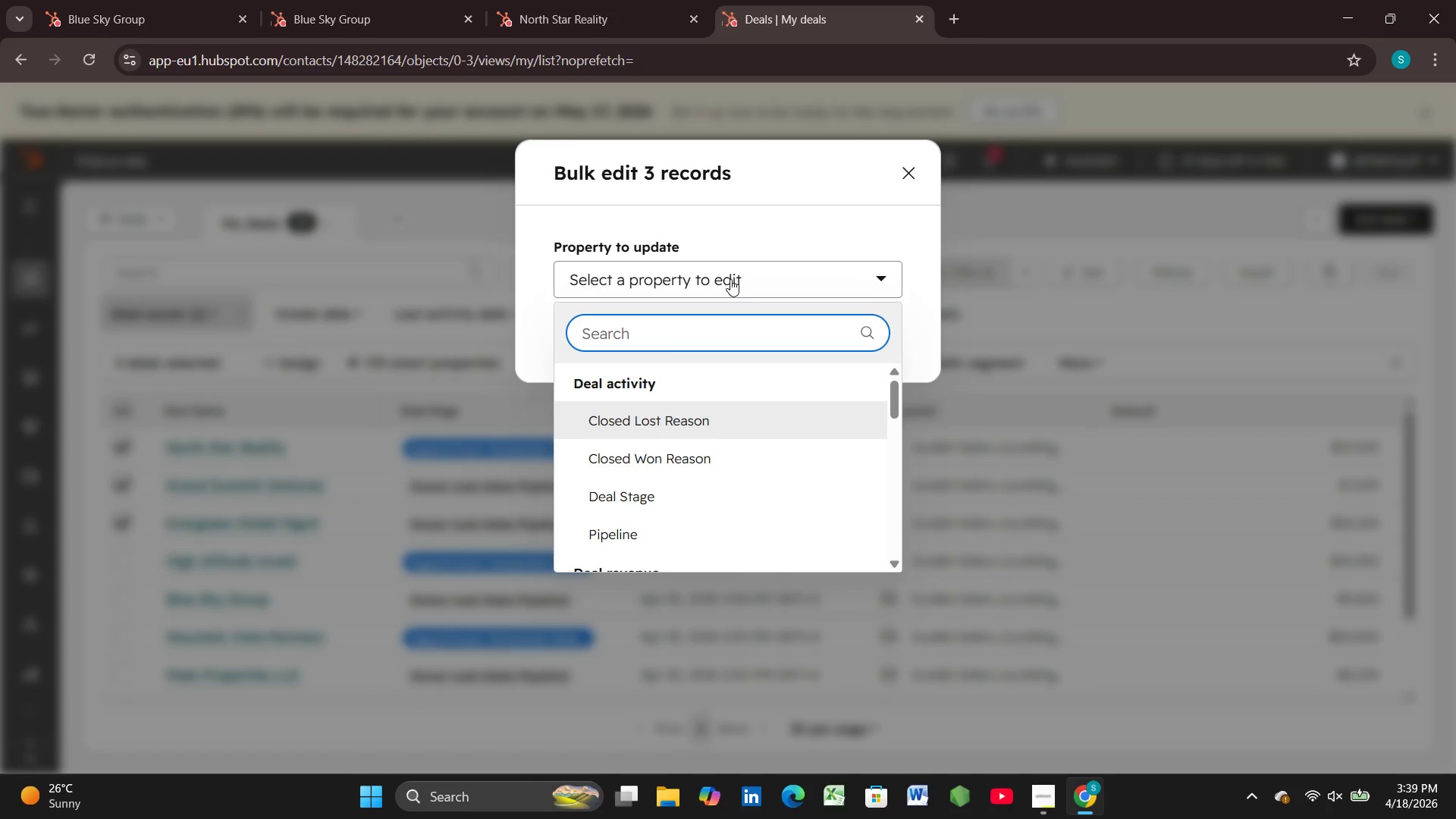 
type(pr)
 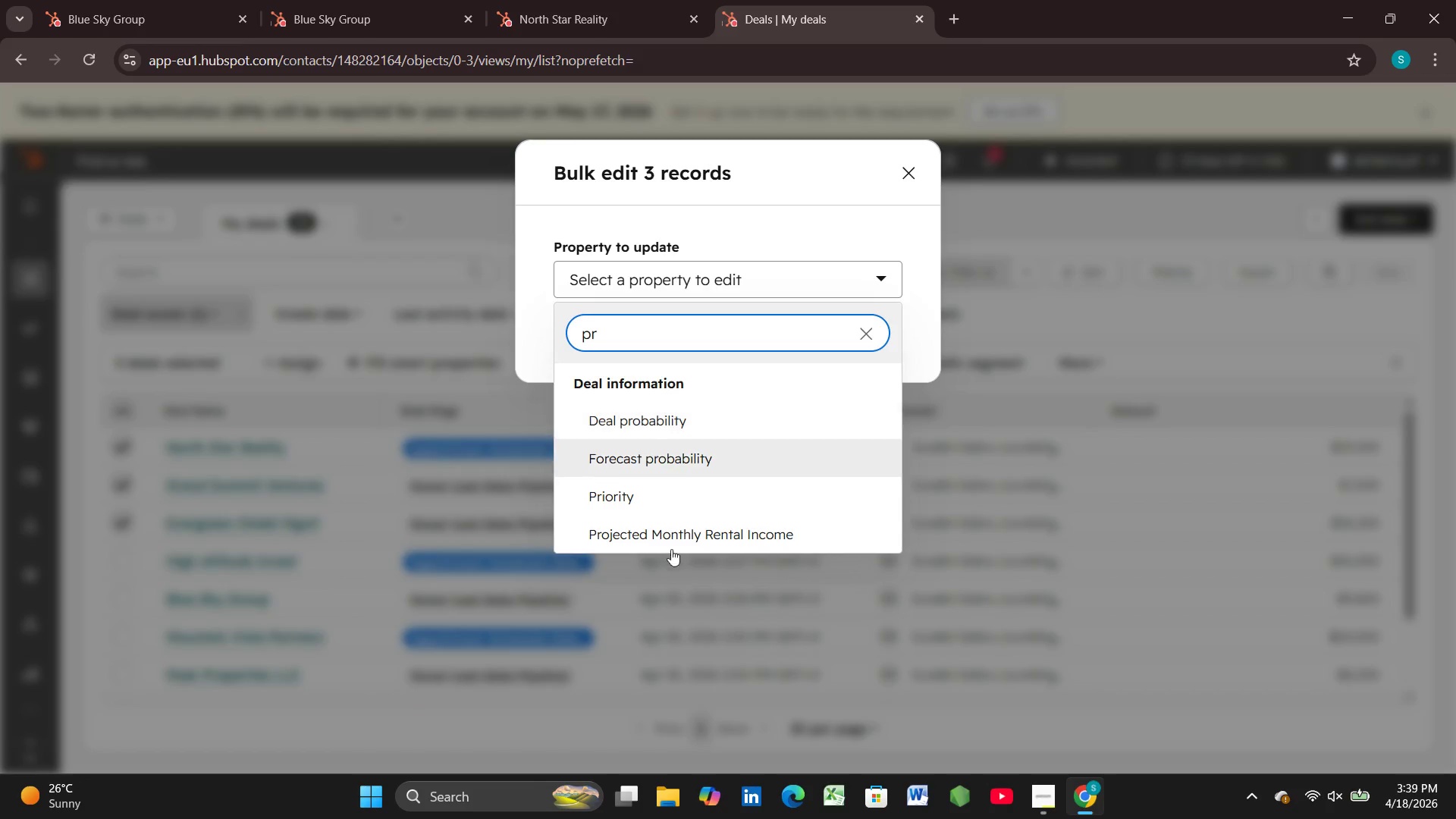 
left_click([683, 541])
 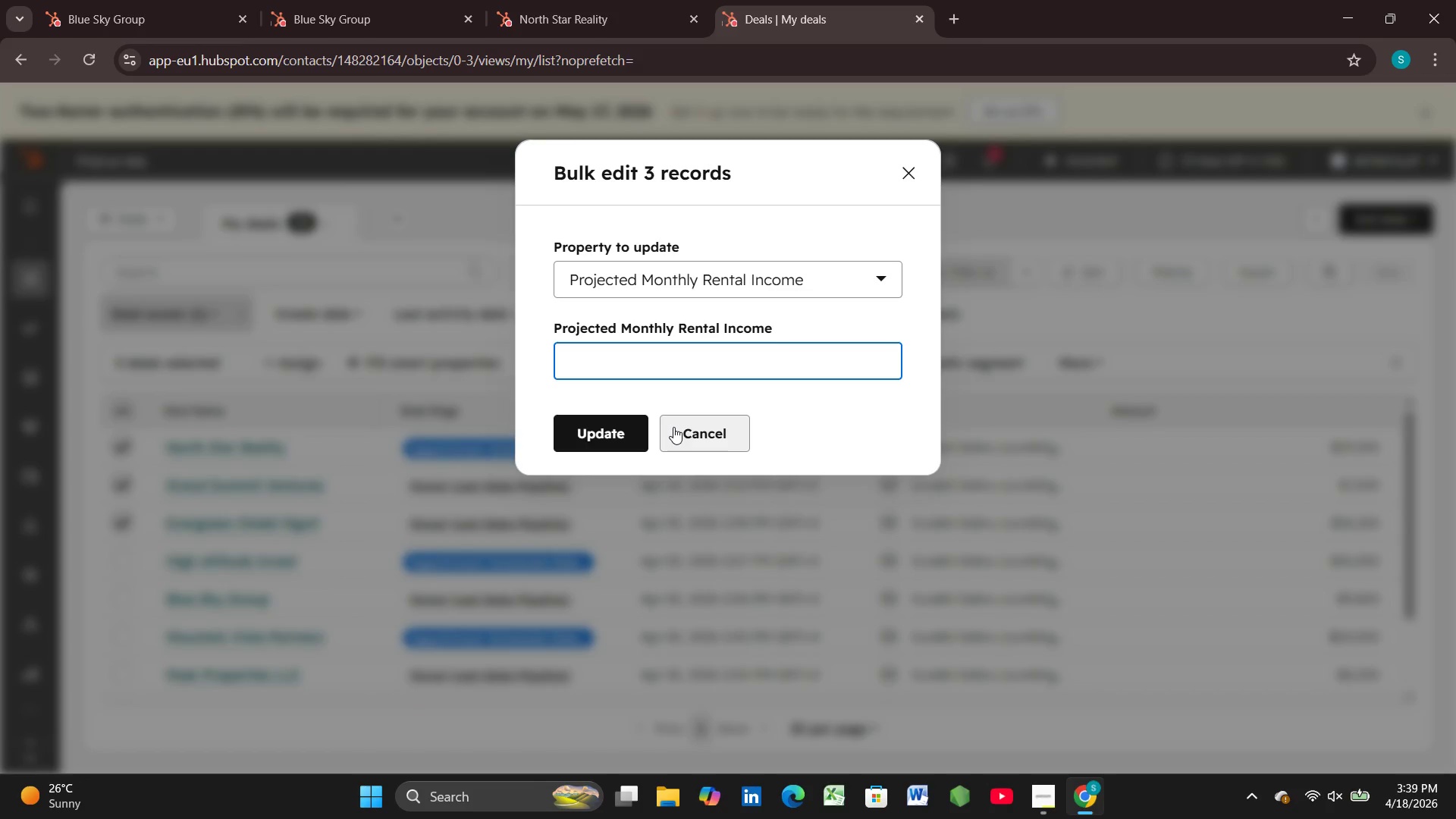 
key(Numpad1)
 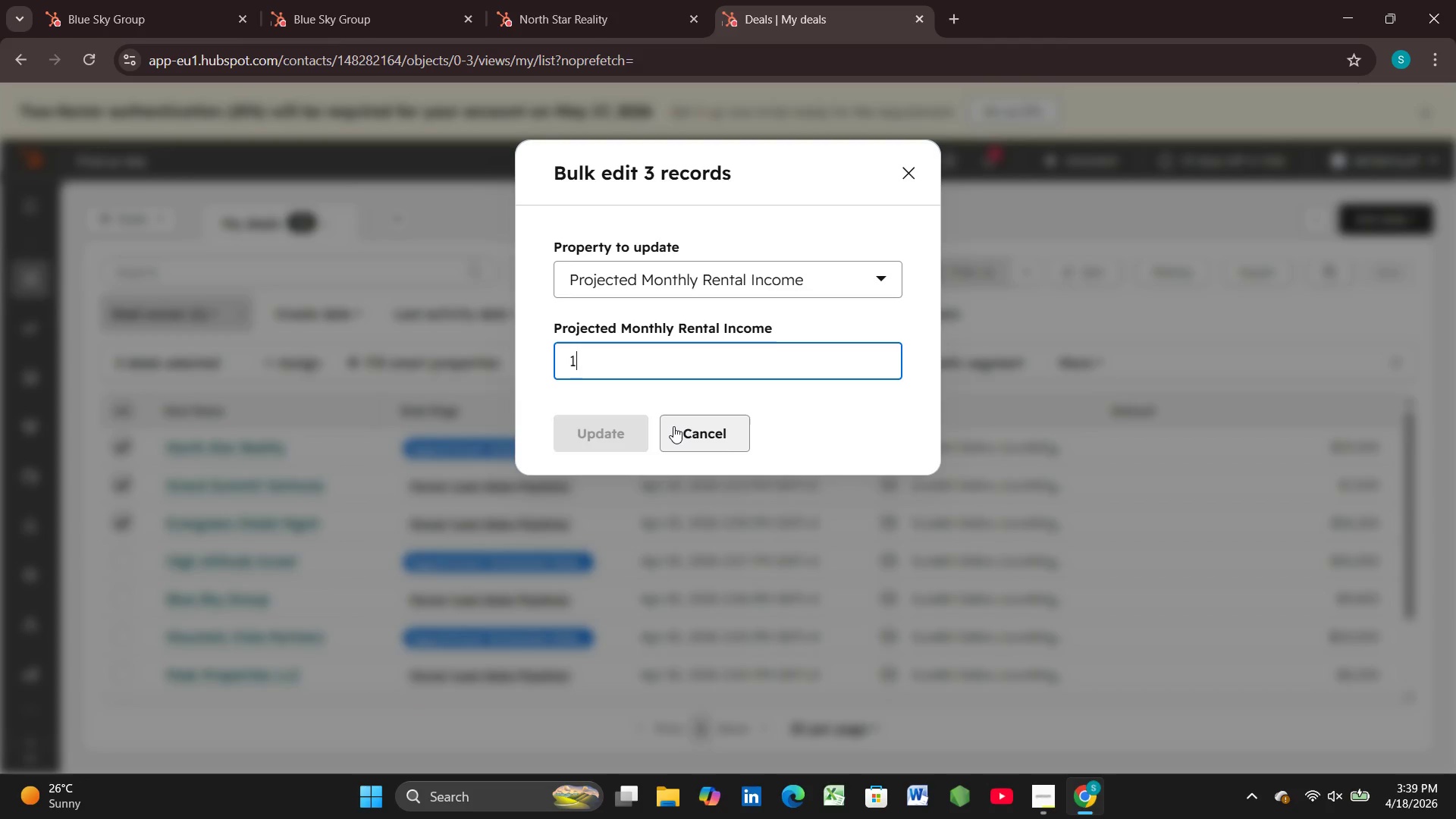 
key(Numpad5)
 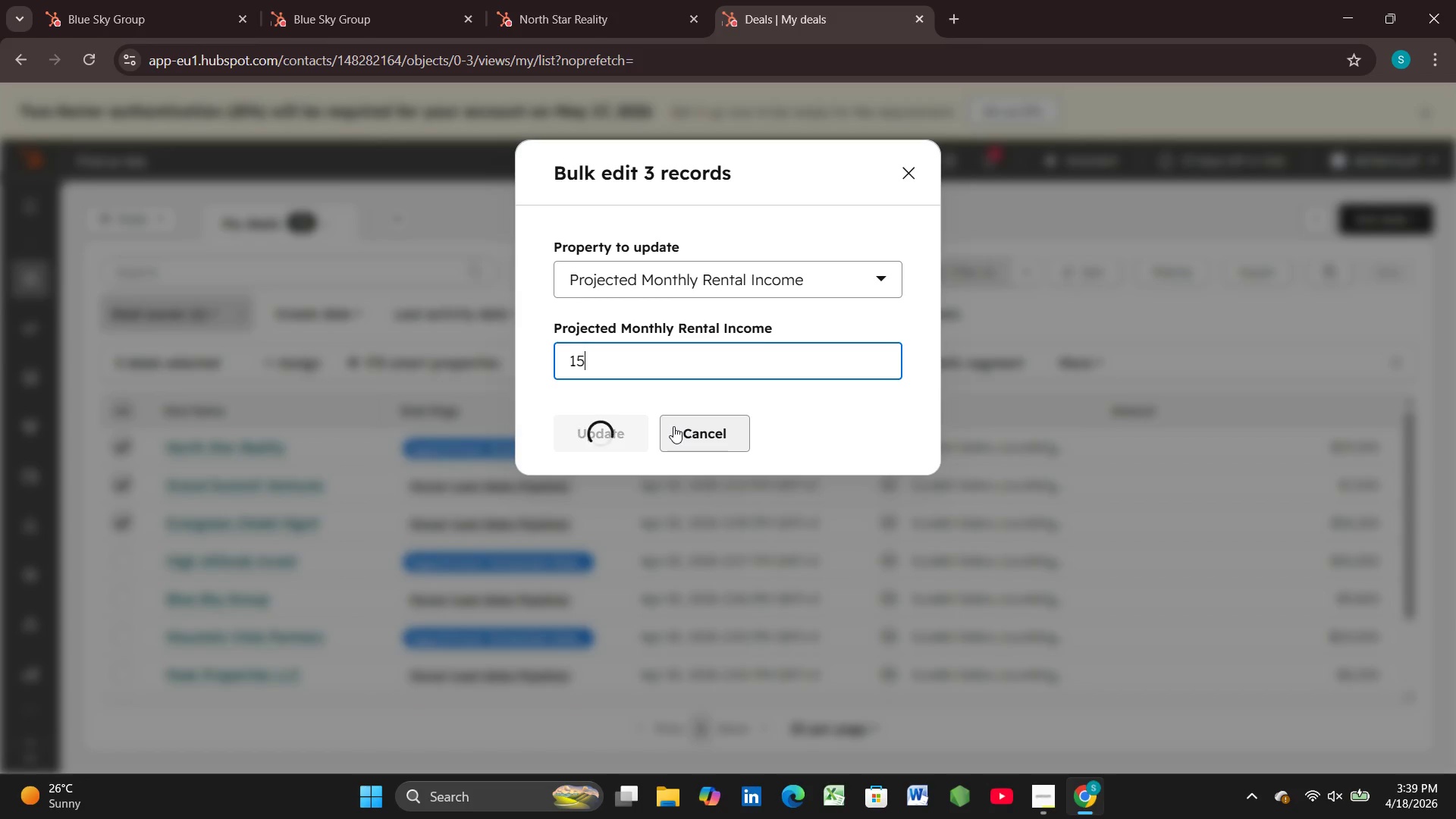 
key(Numpad0)
 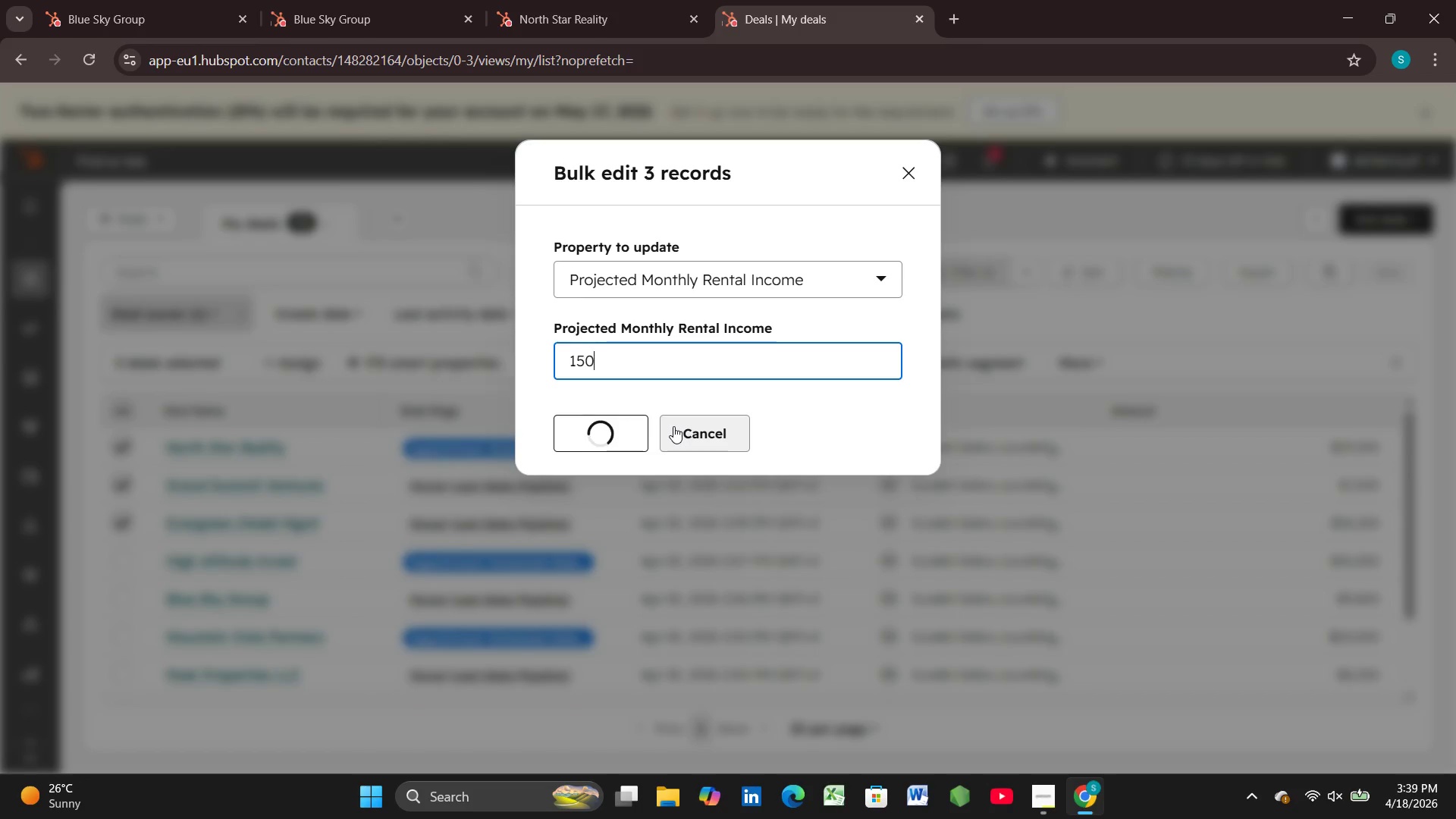 
key(Numpad0)
 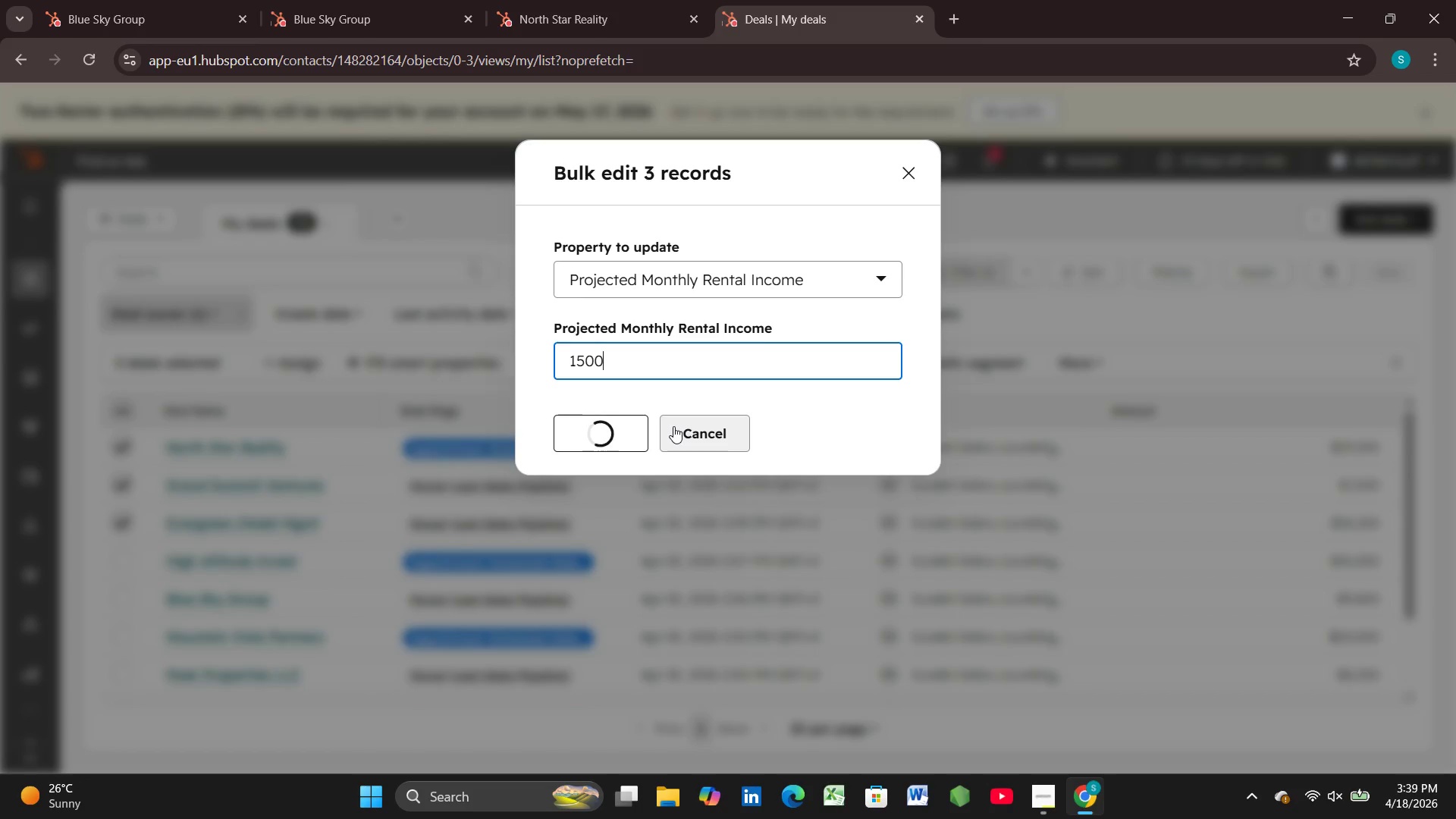 
key(Numpad0)
 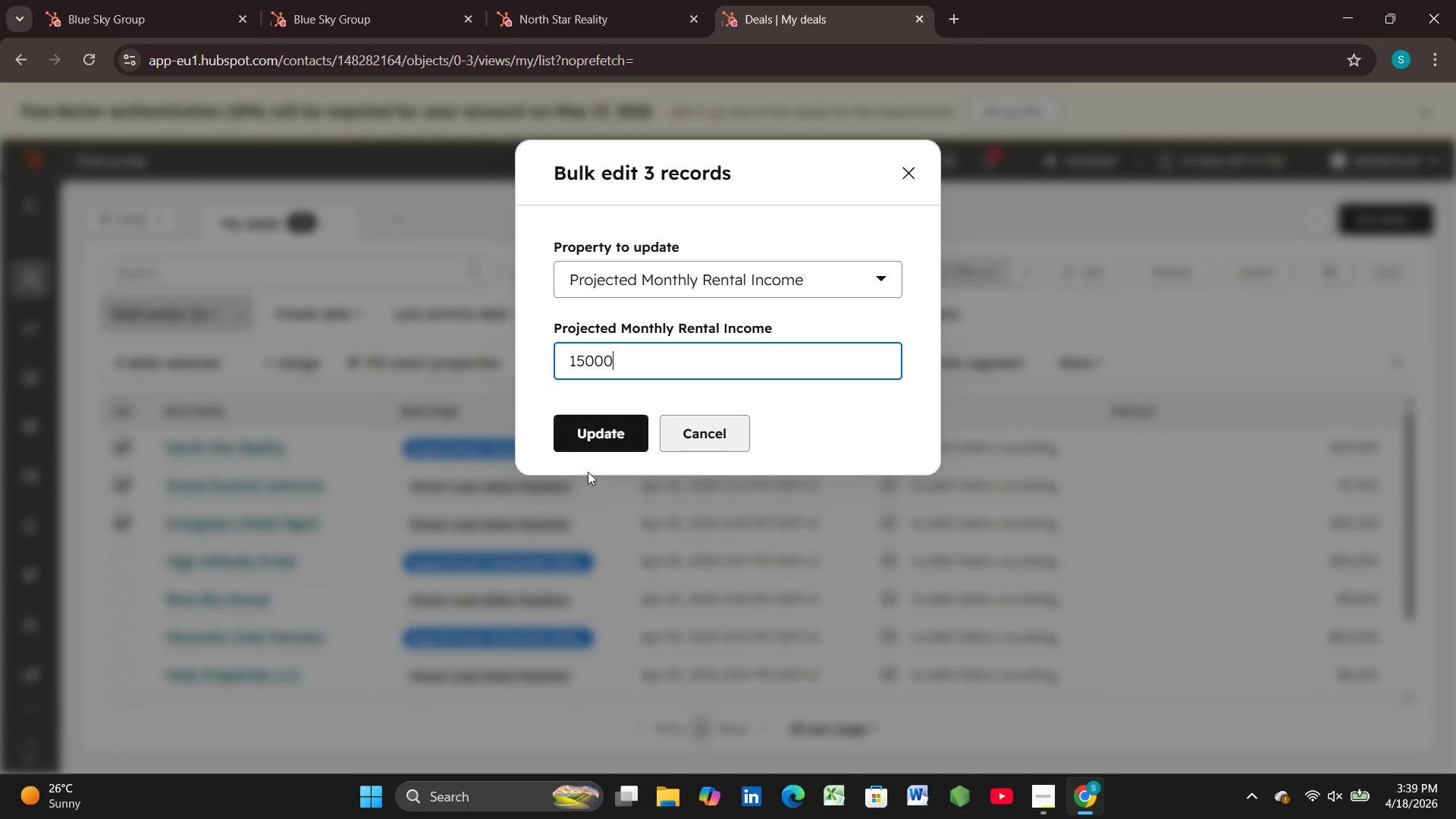 
left_click([598, 436])
 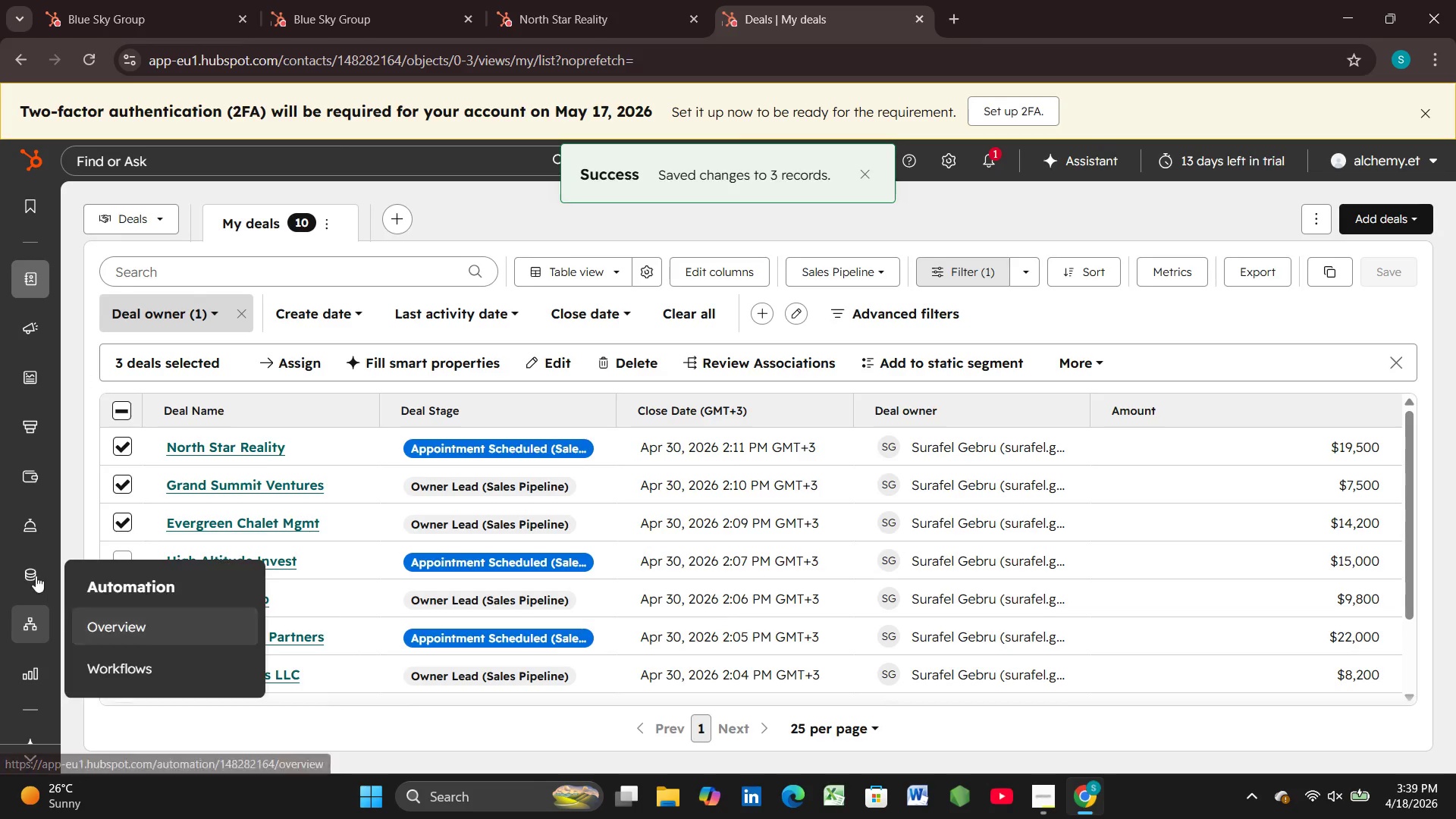 
wait(6.19)
 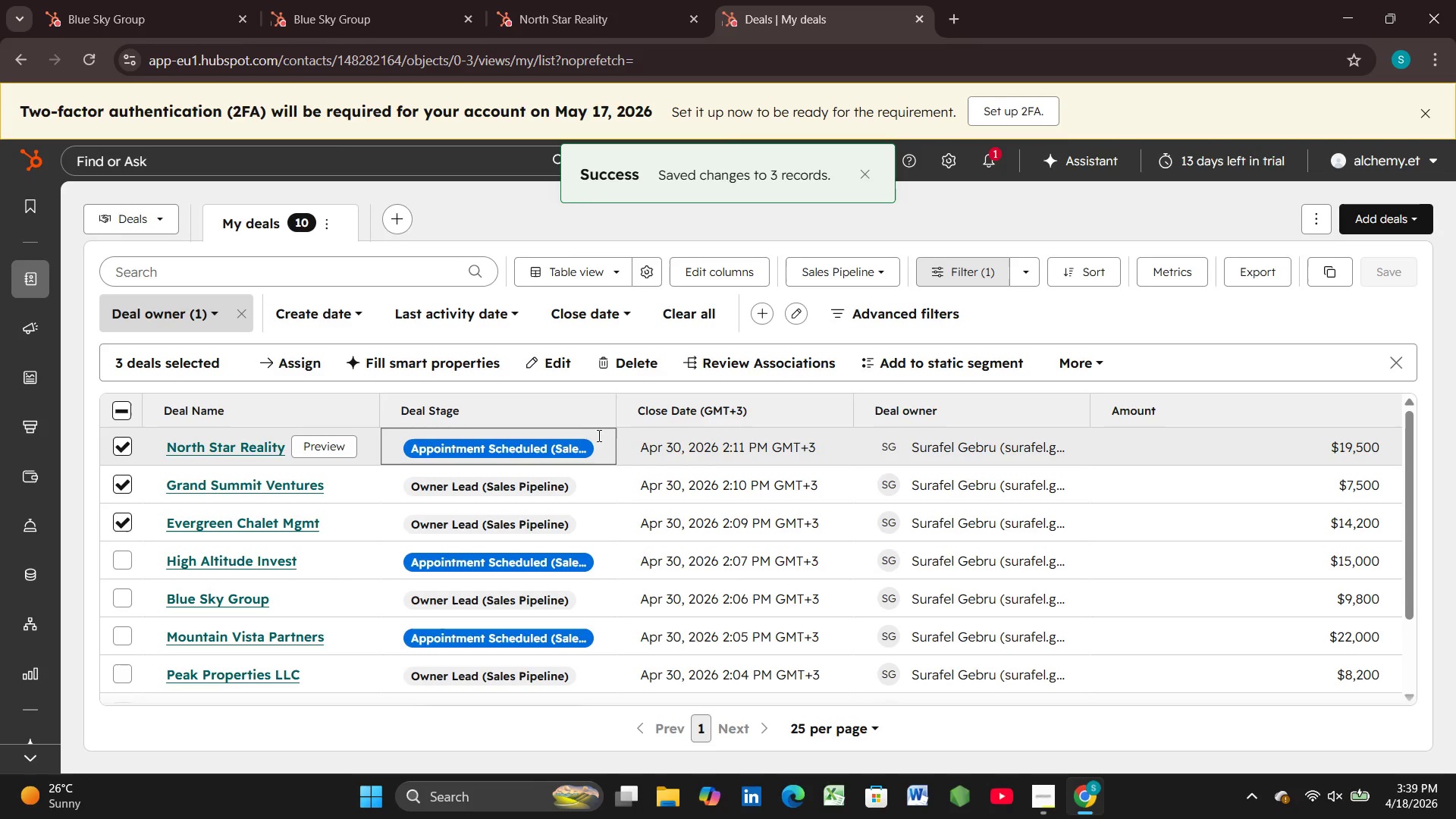 
left_click([155, 659])
 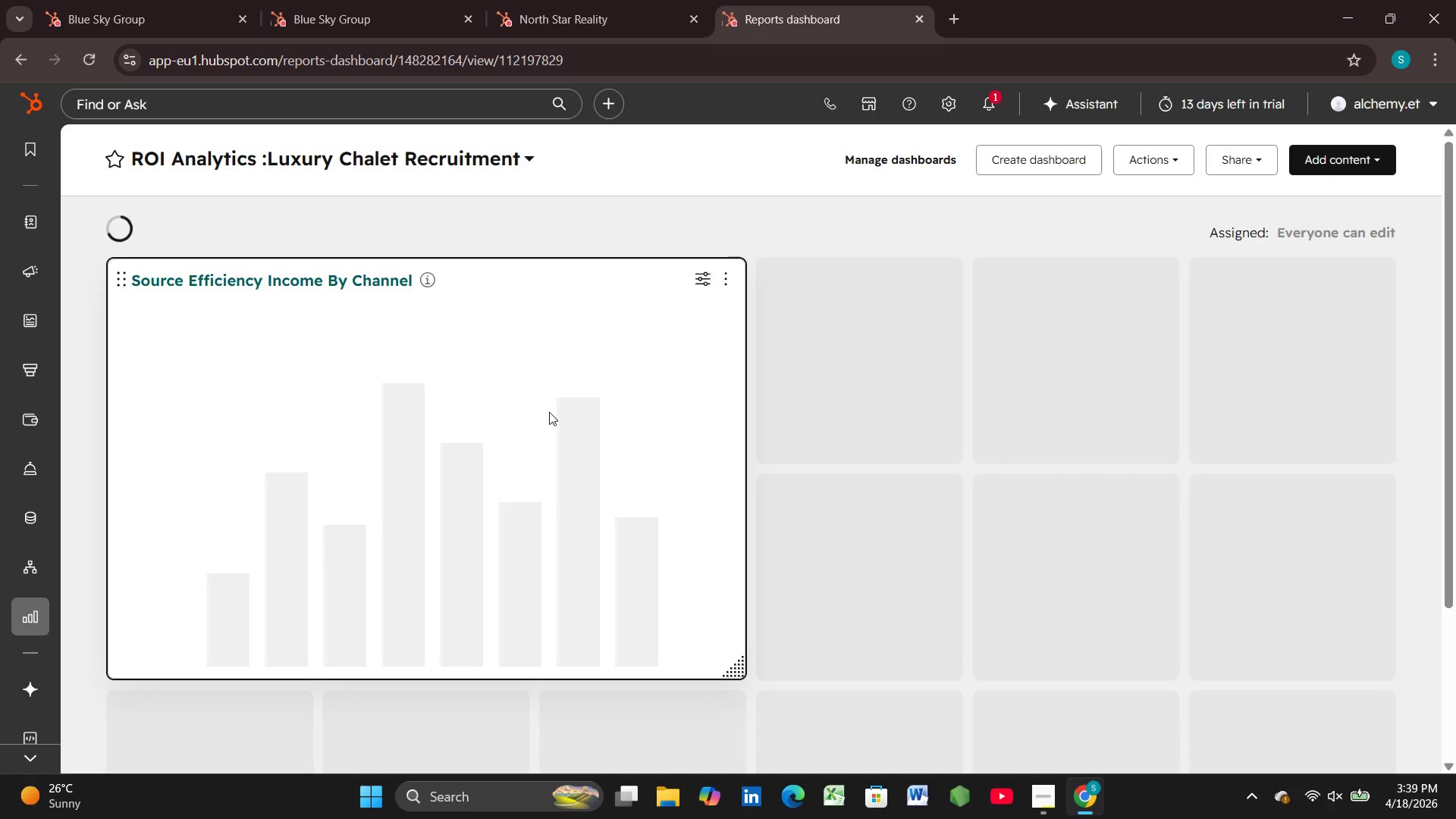 
wait(5.01)
 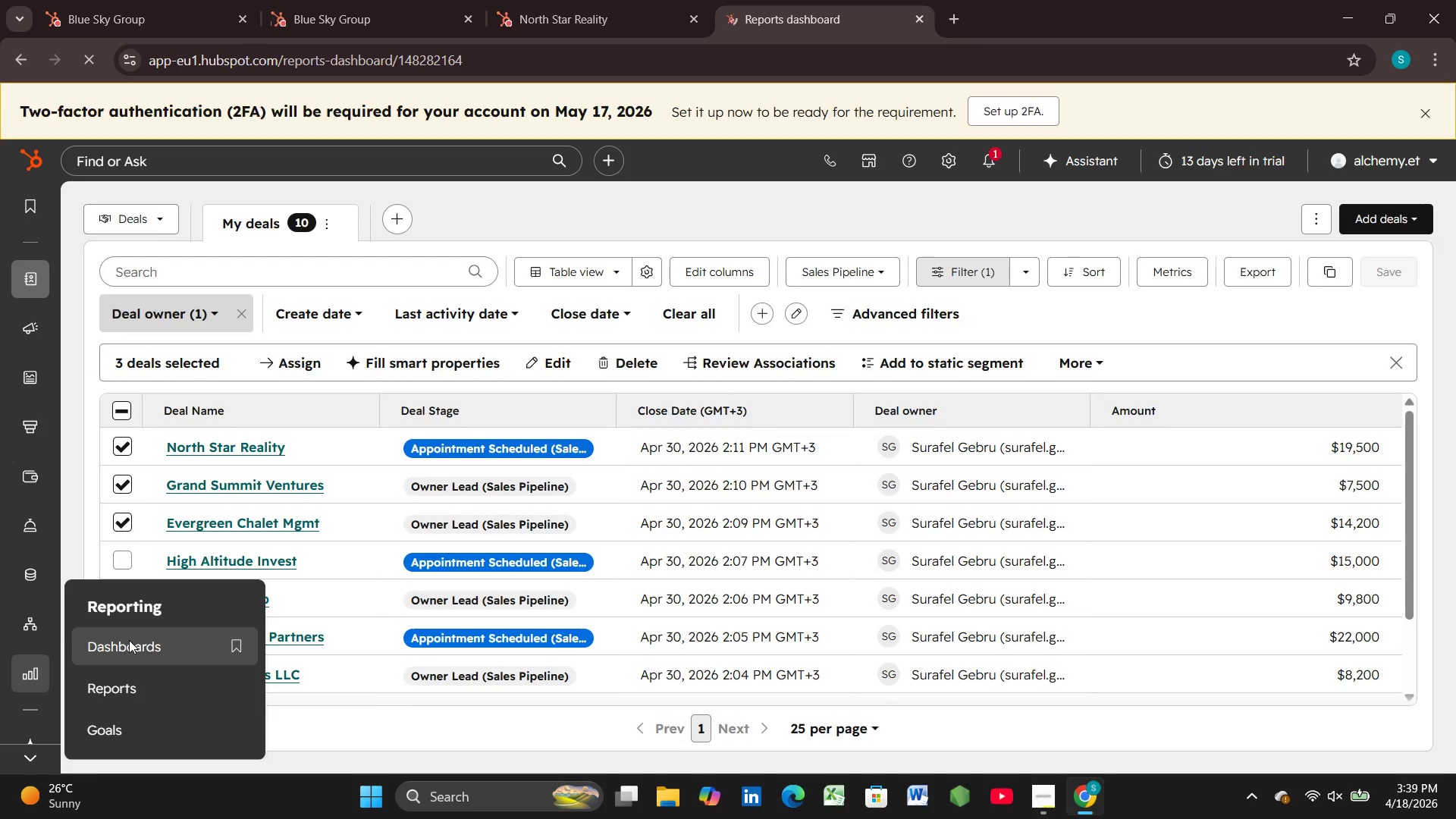 
mouse_move([719, 344])
 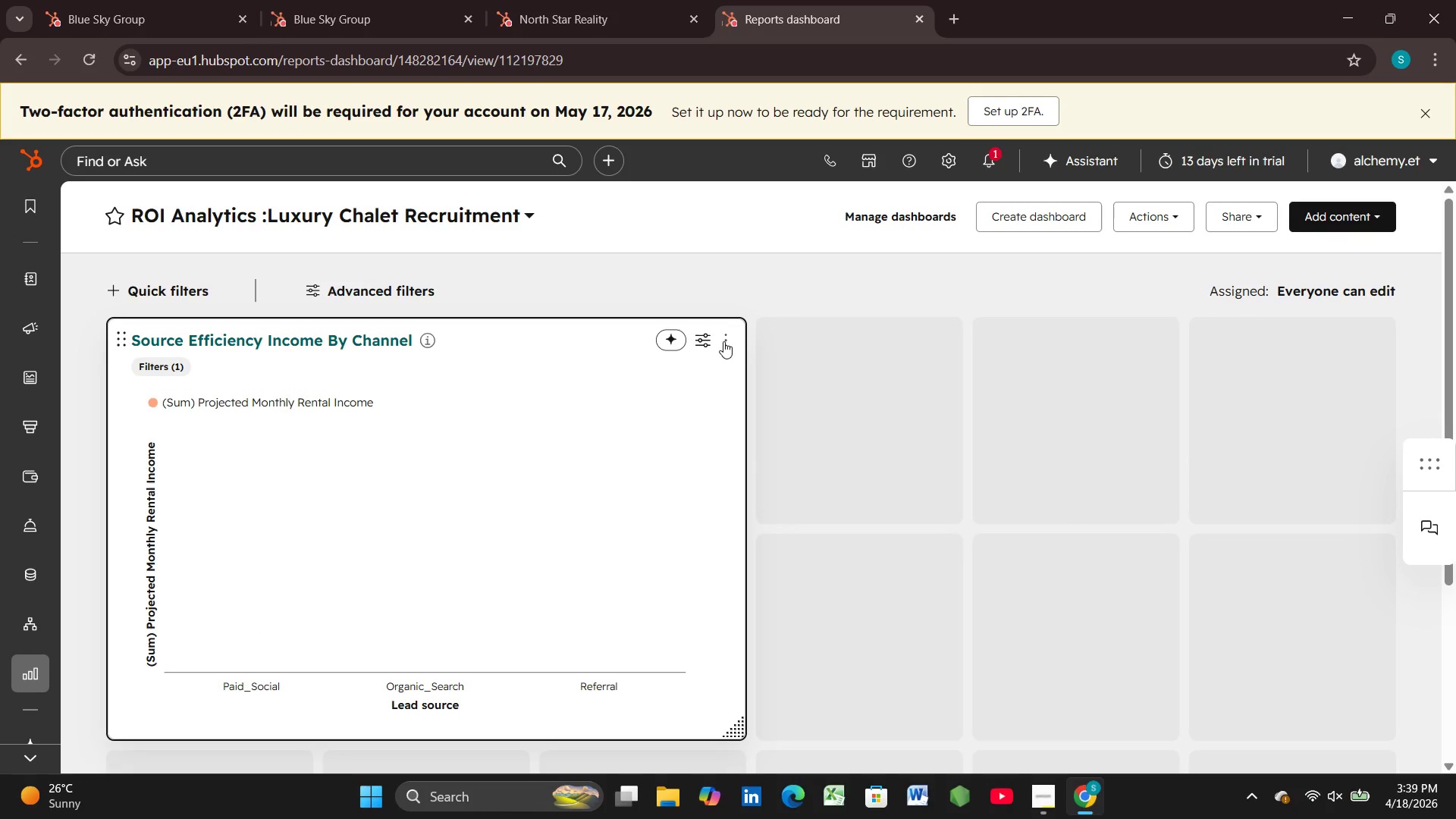 
left_click([723, 341])
 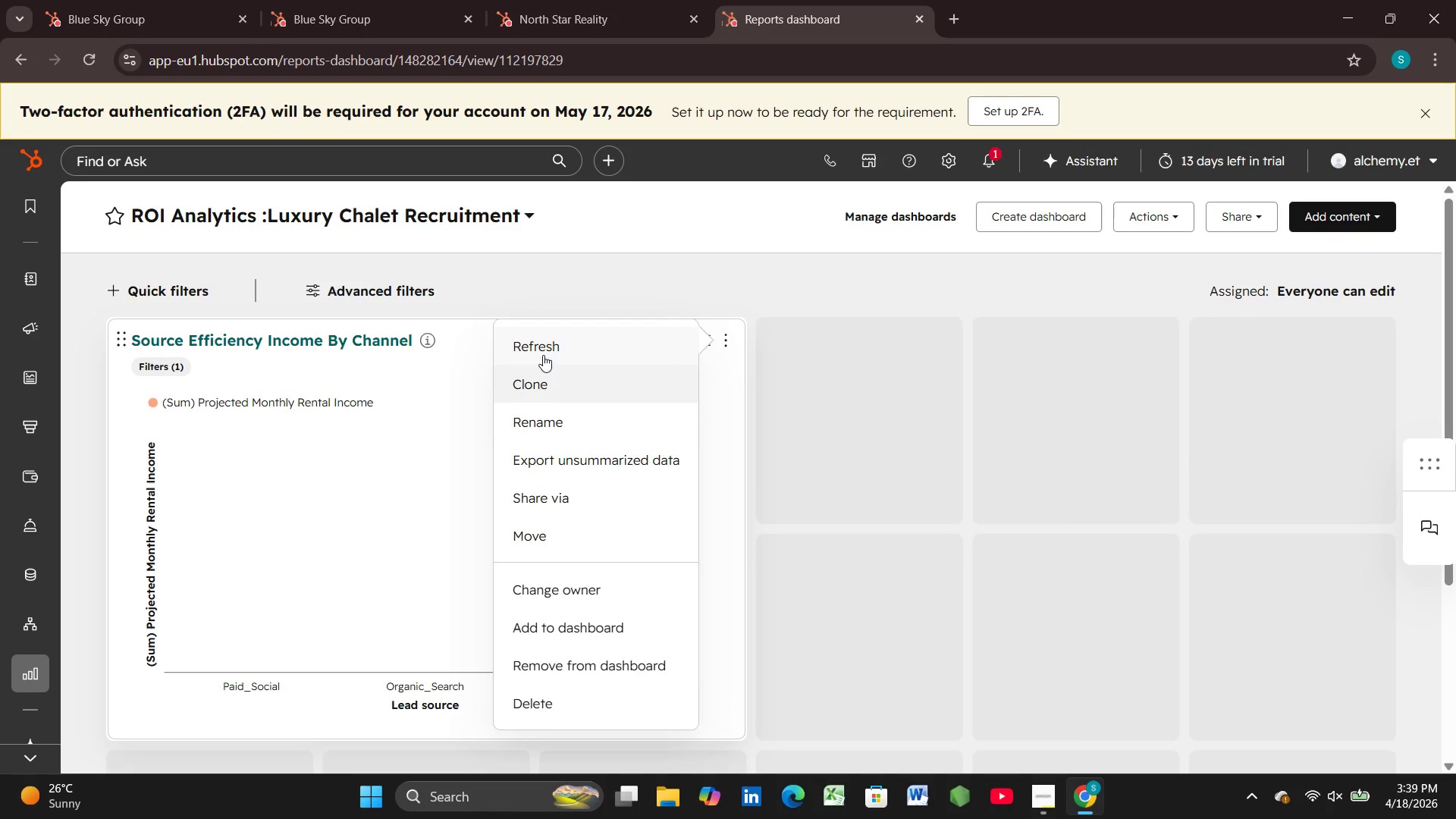 
left_click([537, 343])
 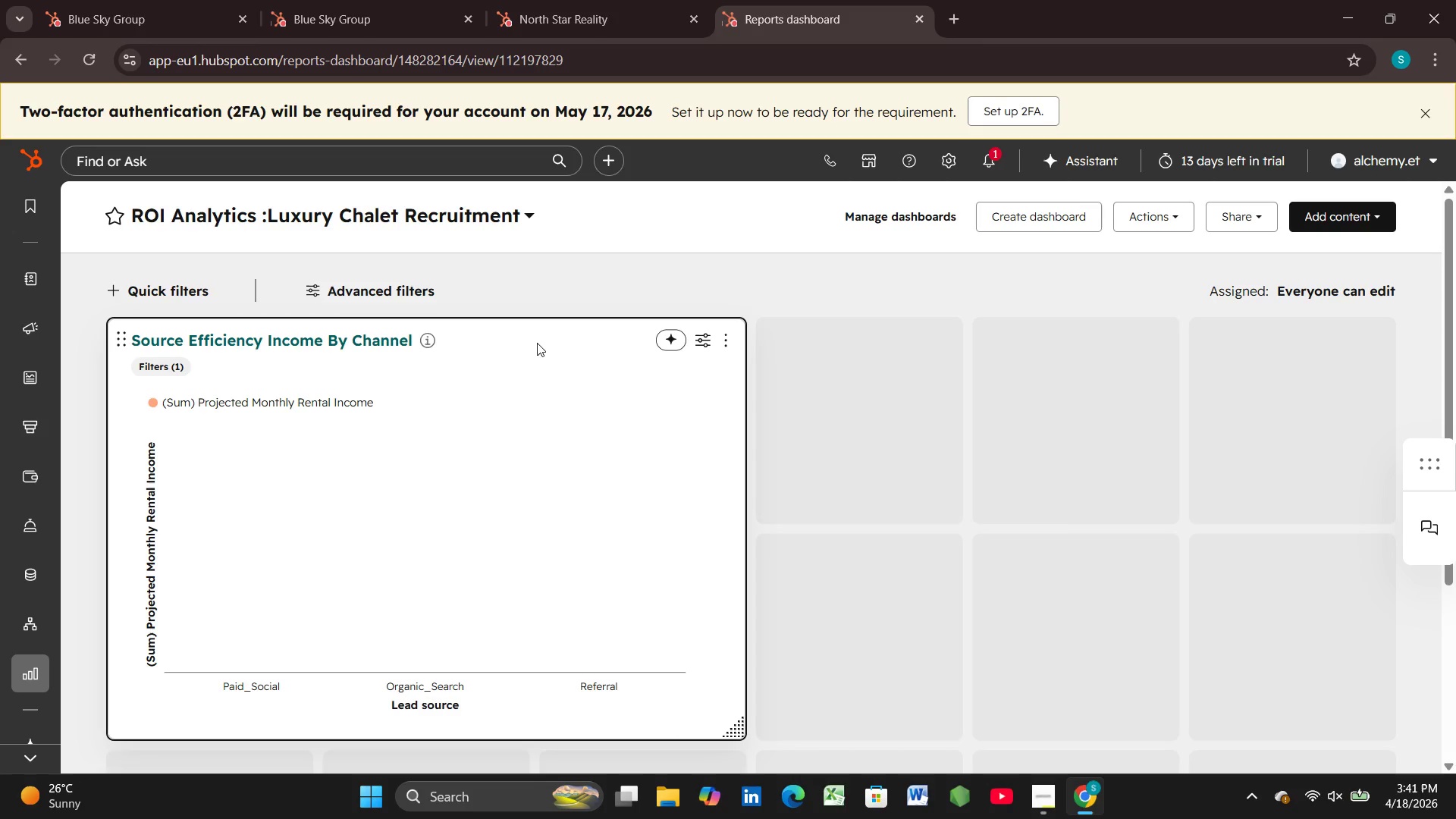 
wait(96.38)
 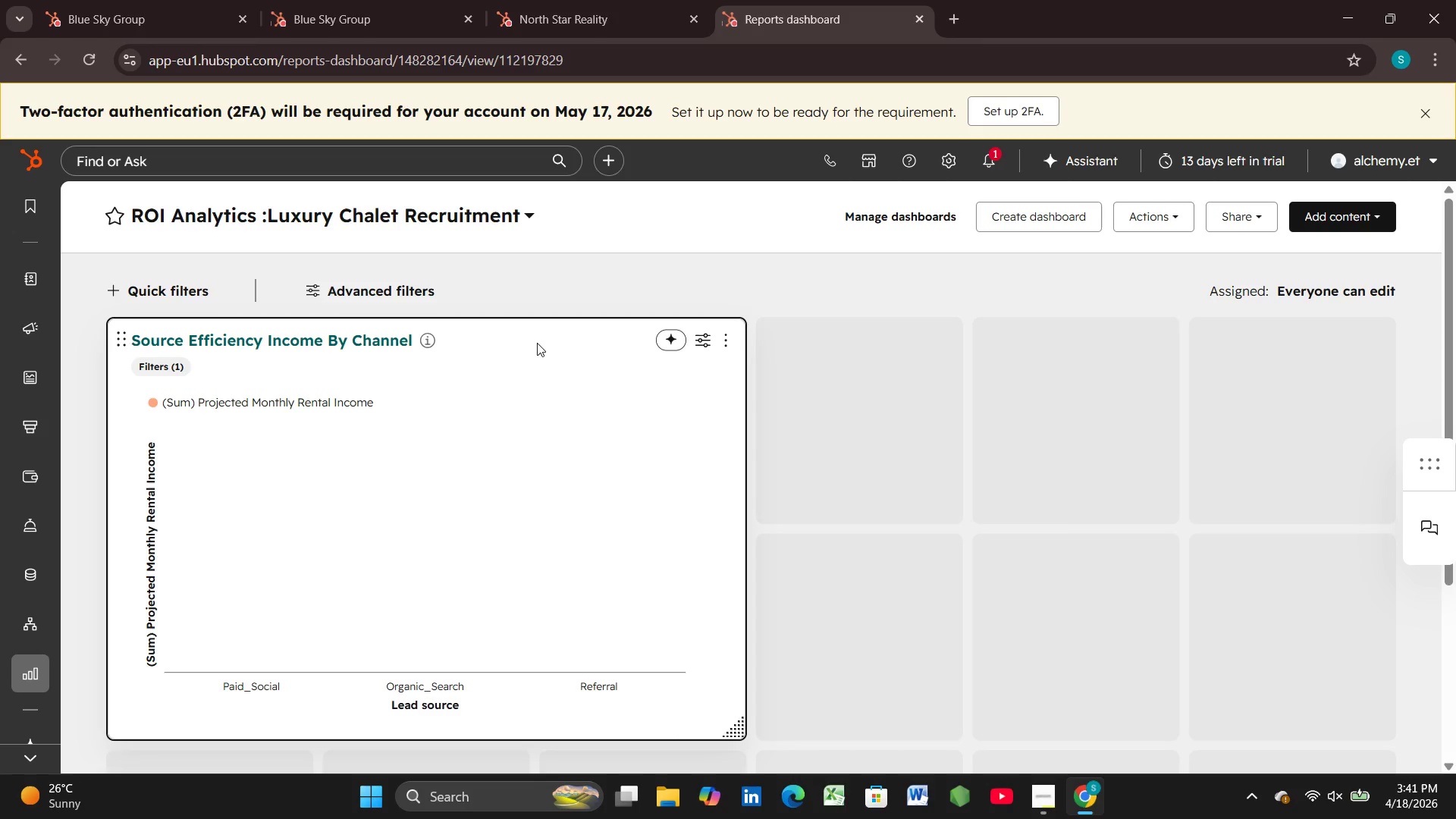 
left_click([1329, 212])
 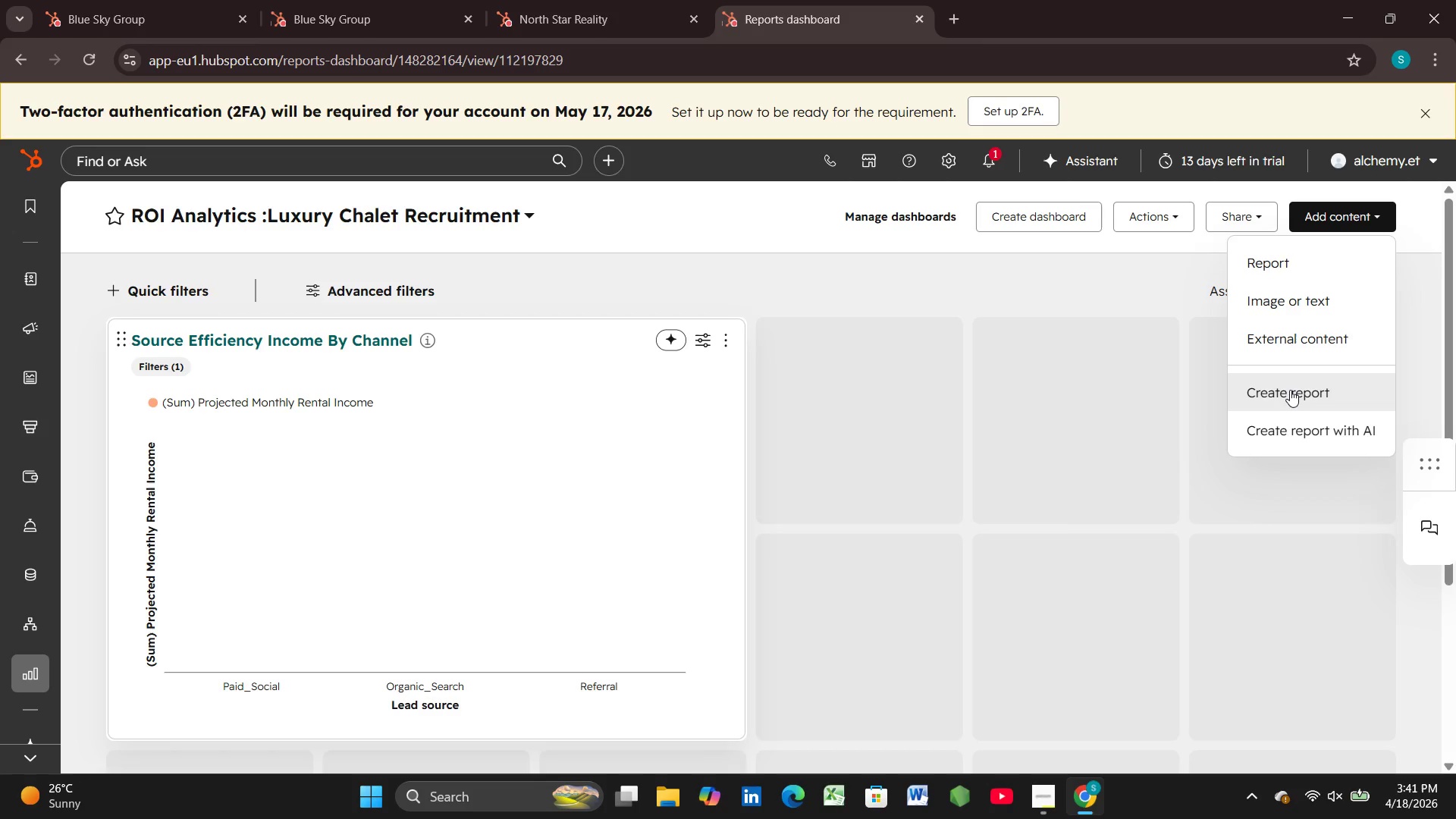 
wait(9.44)
 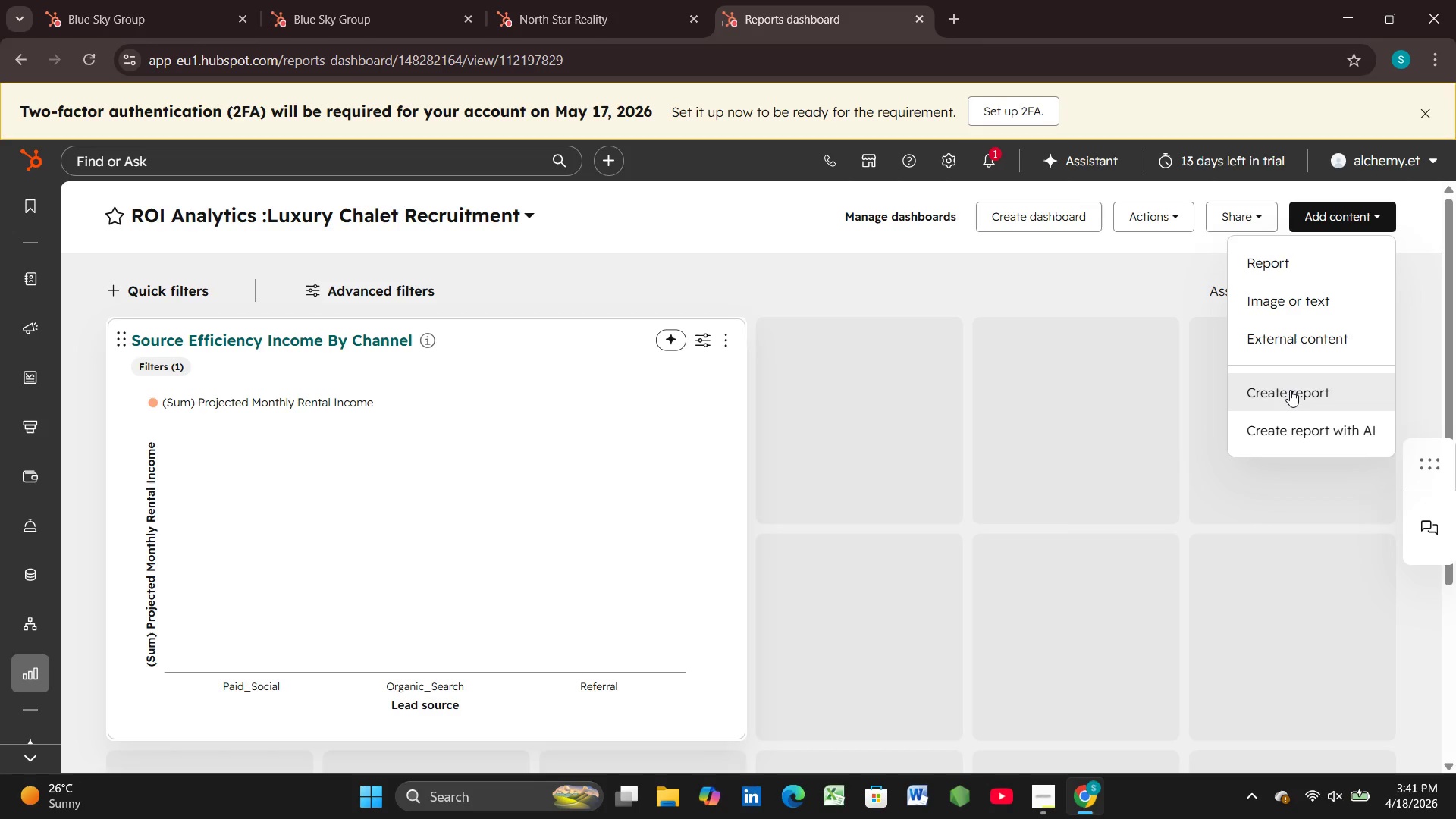 
left_click([1257, 265])
 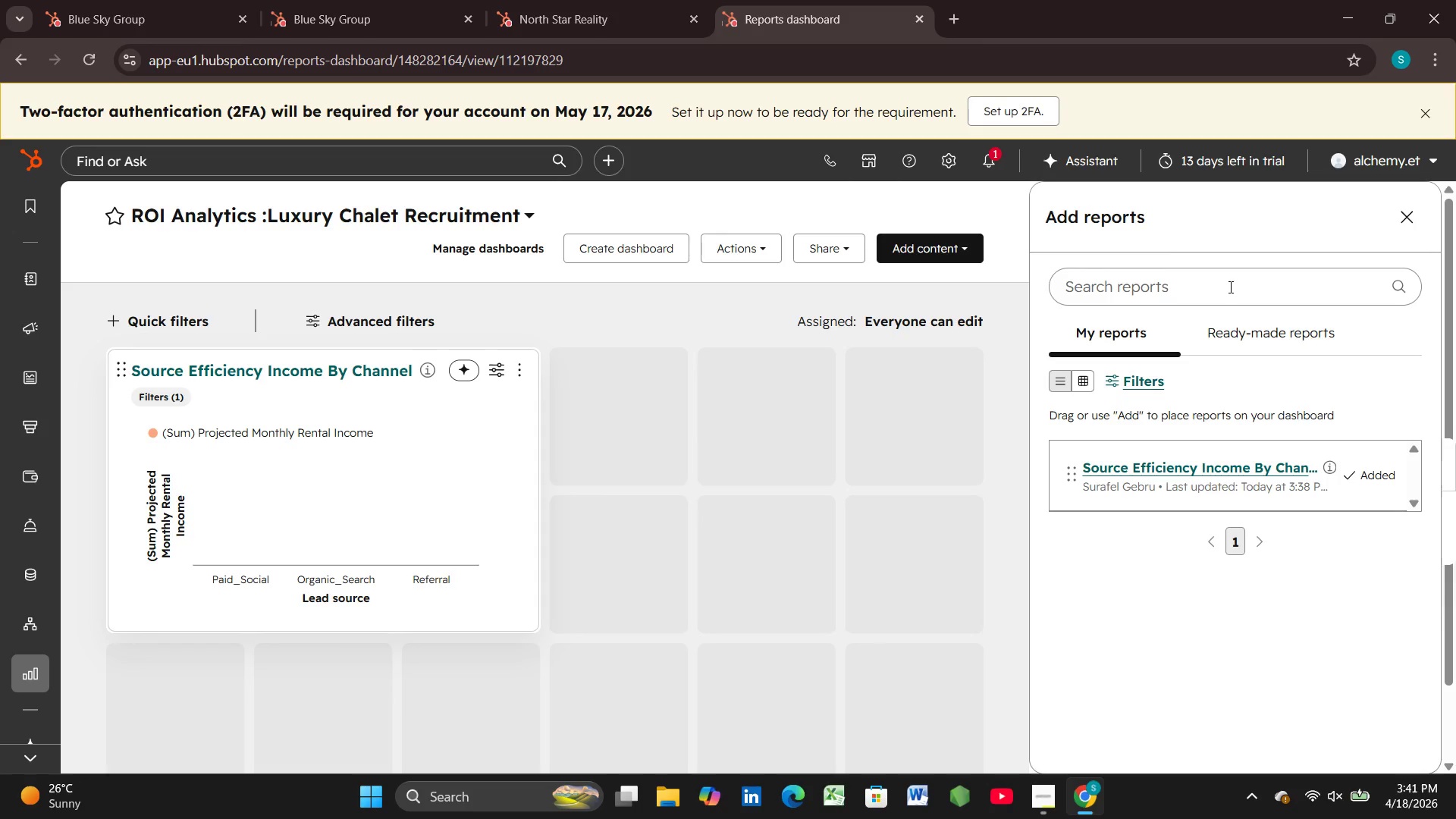 
wait(14.47)
 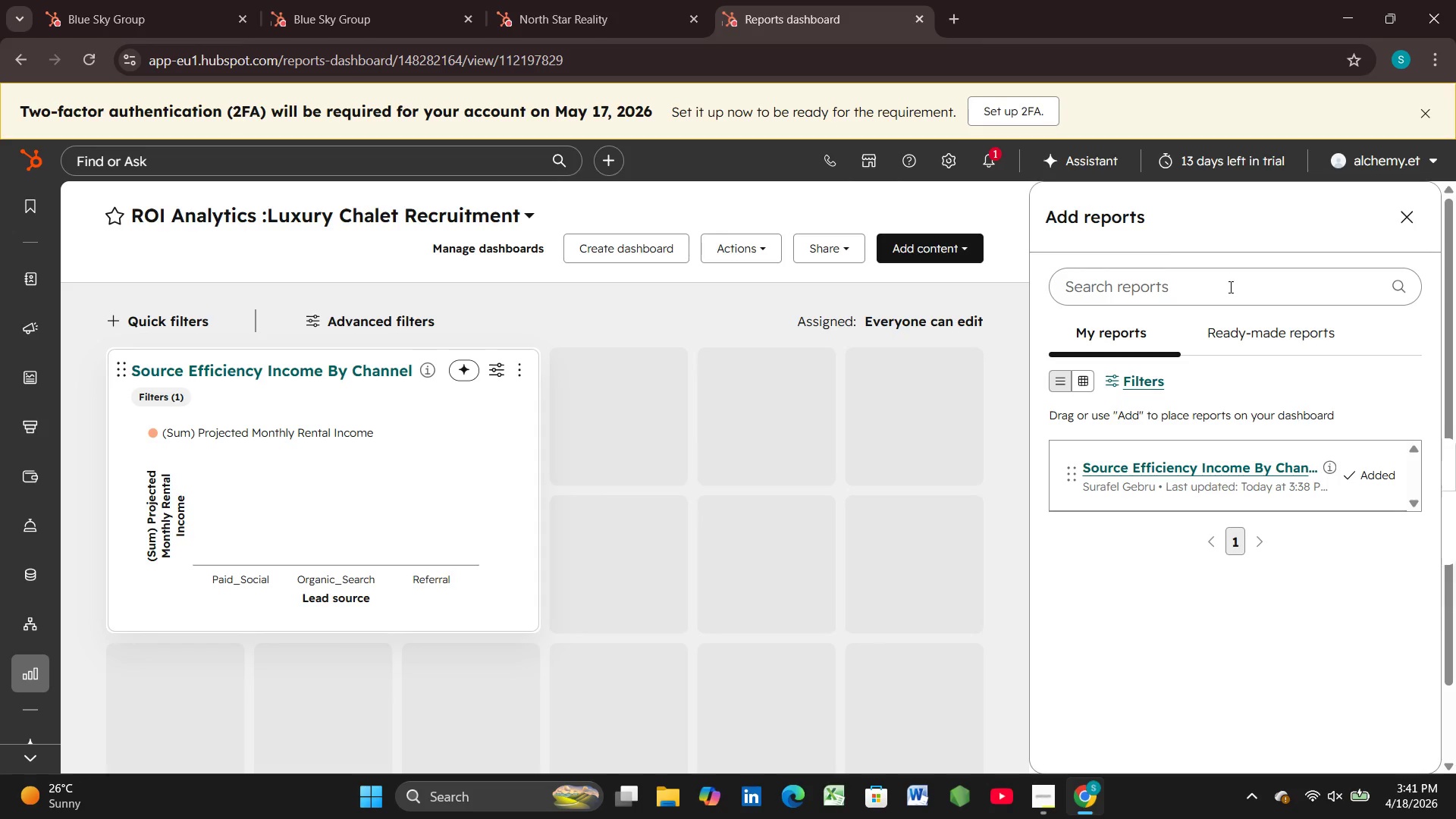 
left_click([1229, 292])
 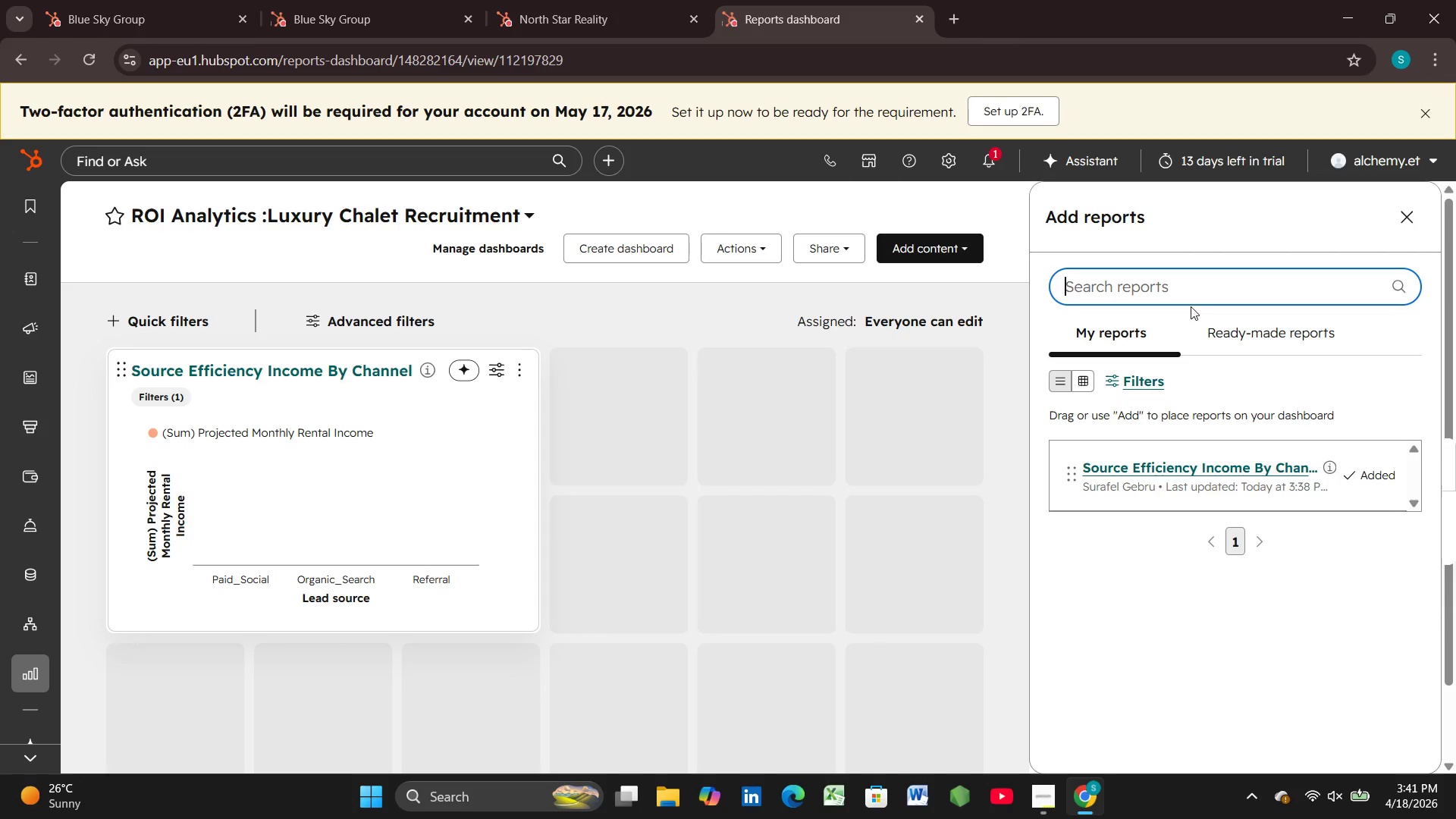 
type(li)
 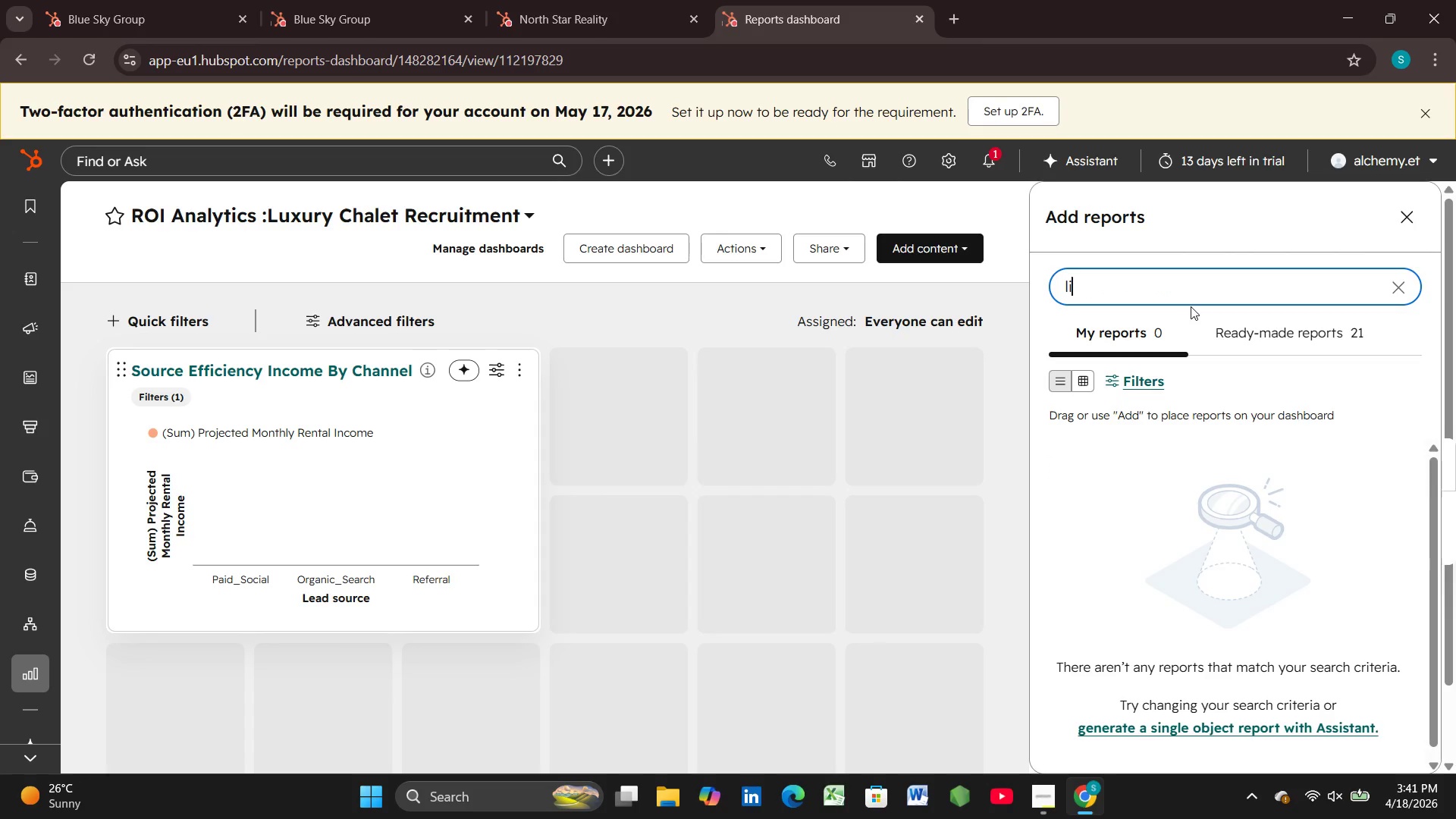 
type(br)
key(Backspace)
key(Backspace)
key(Backspace)
key(Backspace)
 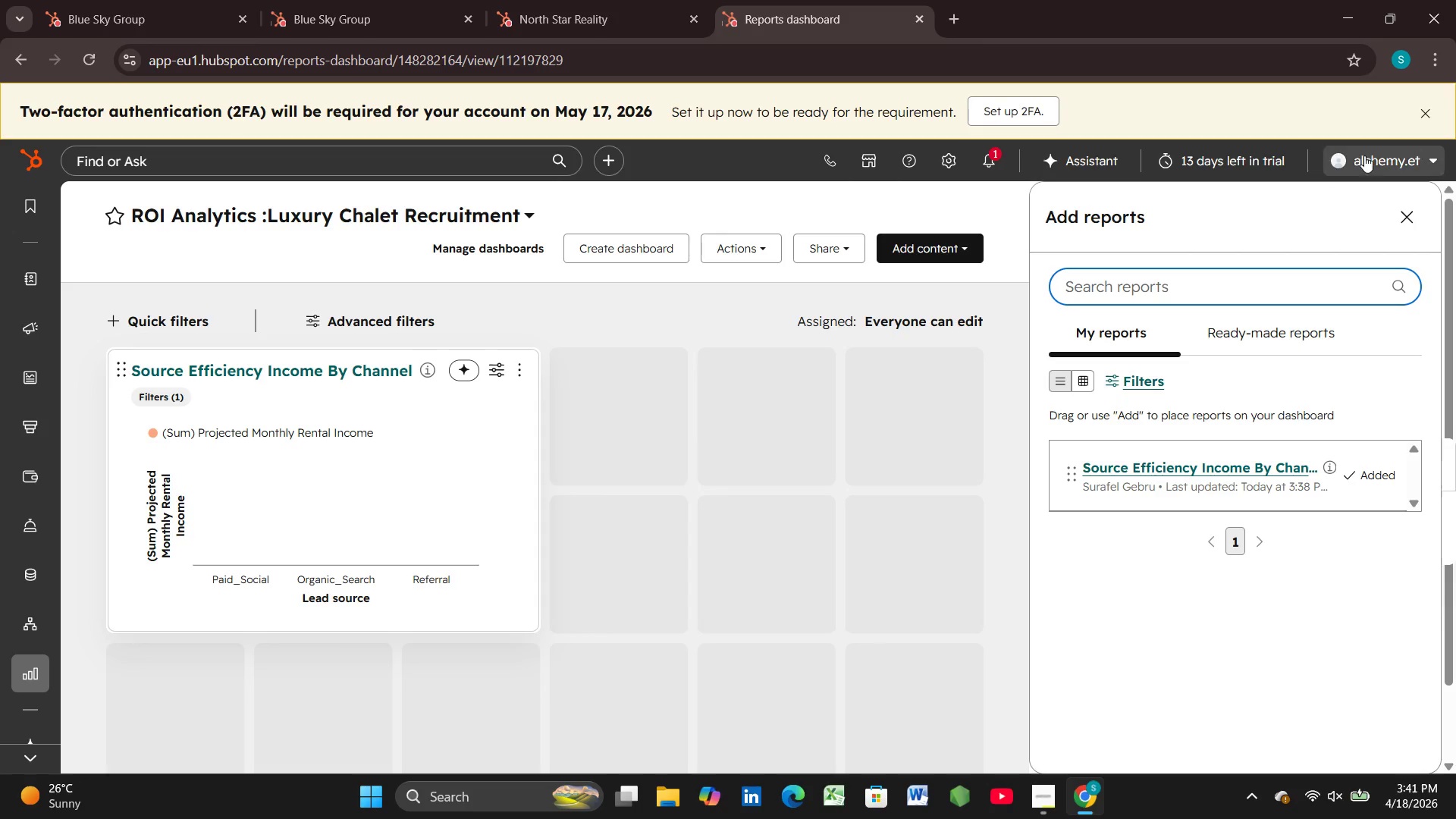 
left_click([1415, 221])